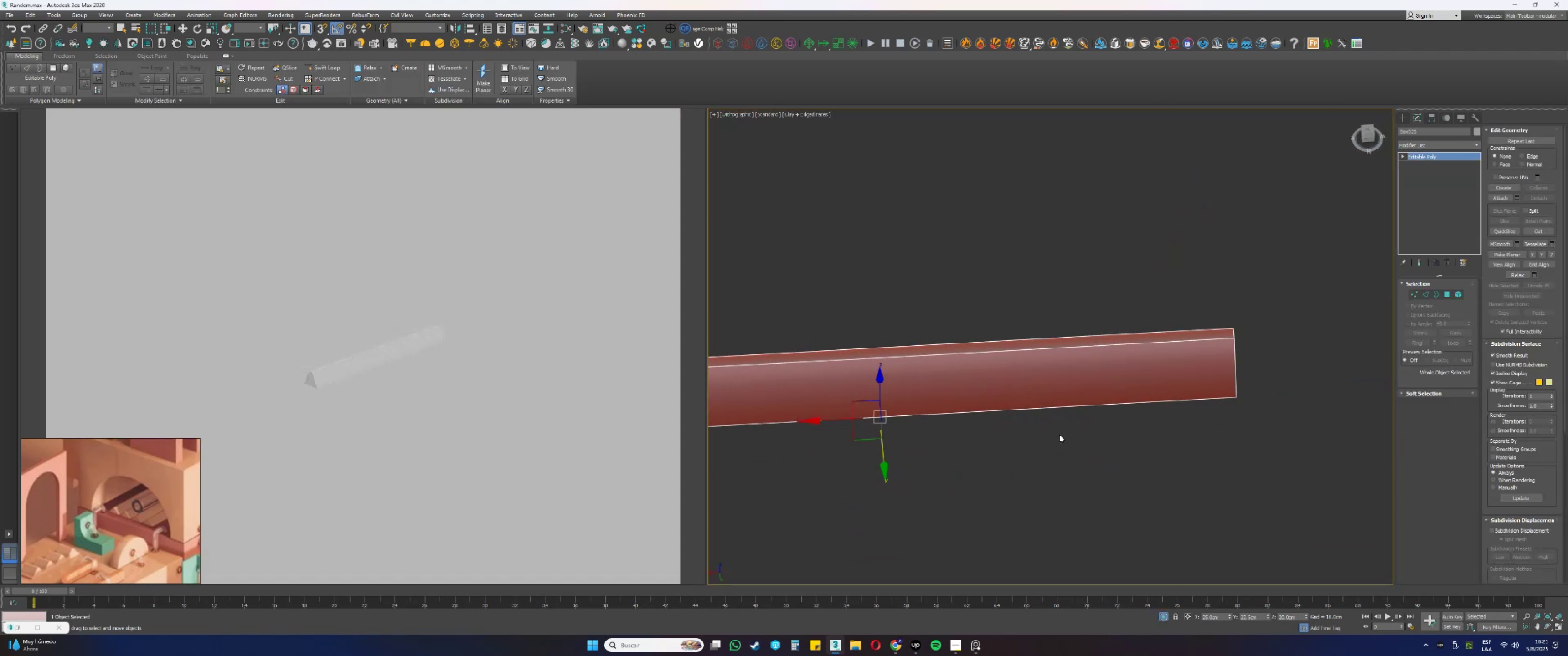 
hold_key(key=AltLeft, duration=0.52)
 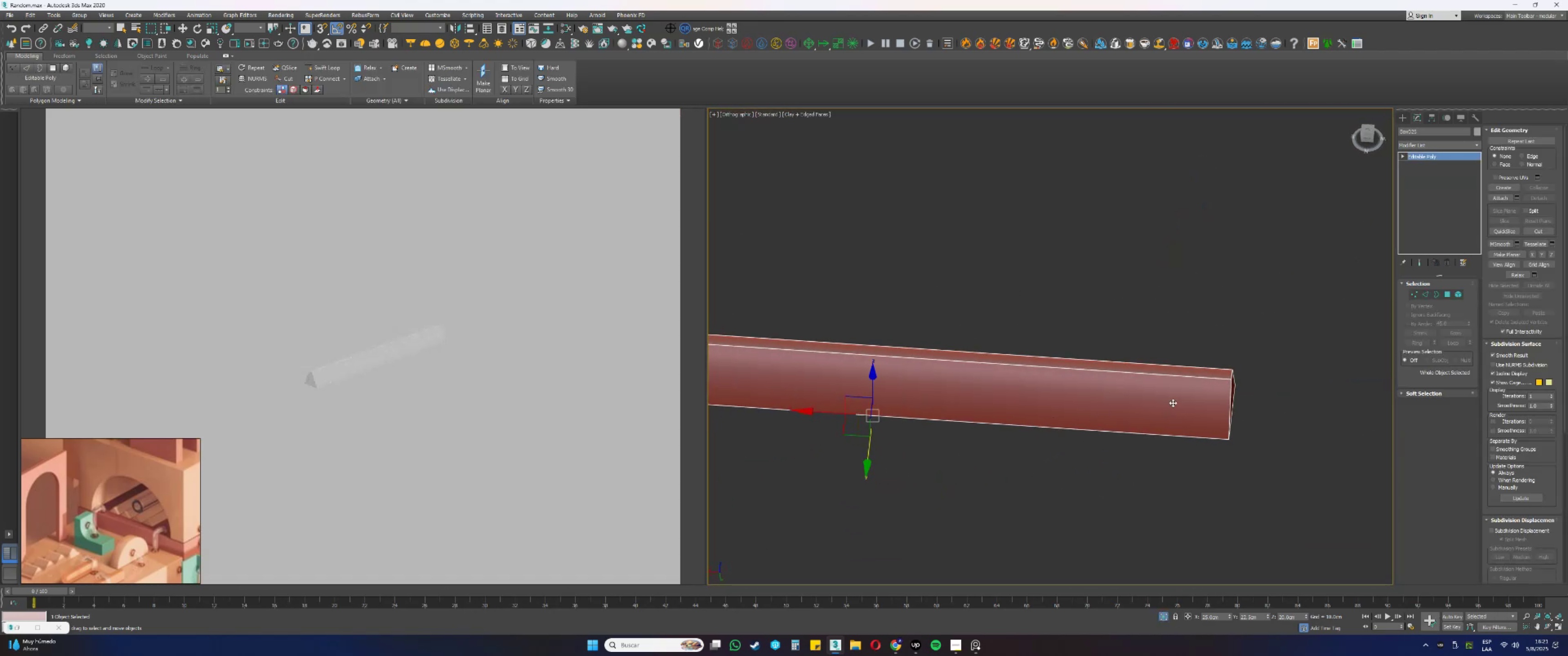 
scroll: coordinate [1176, 378], scroll_direction: up, amount: 4.0
 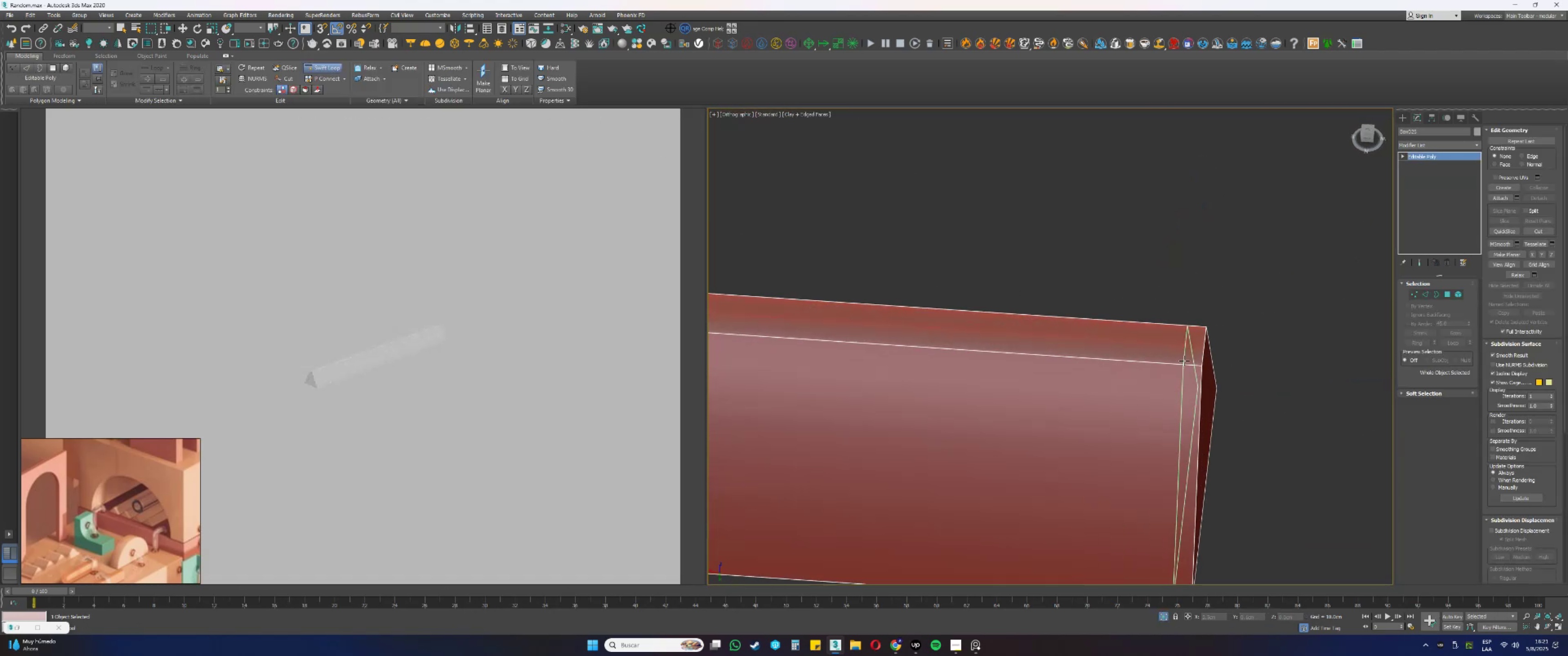 
left_click([1198, 365])
 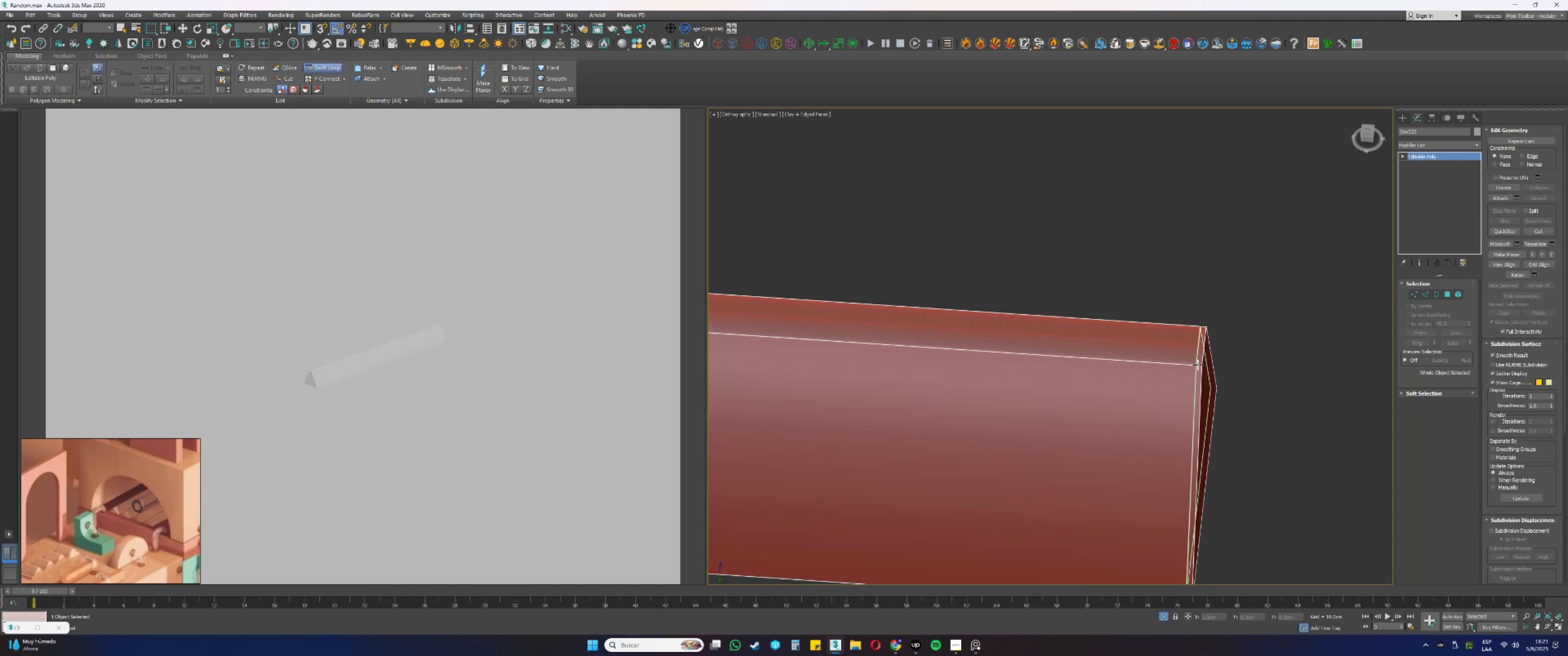 
scroll: coordinate [1228, 349], scroll_direction: down, amount: 7.0
 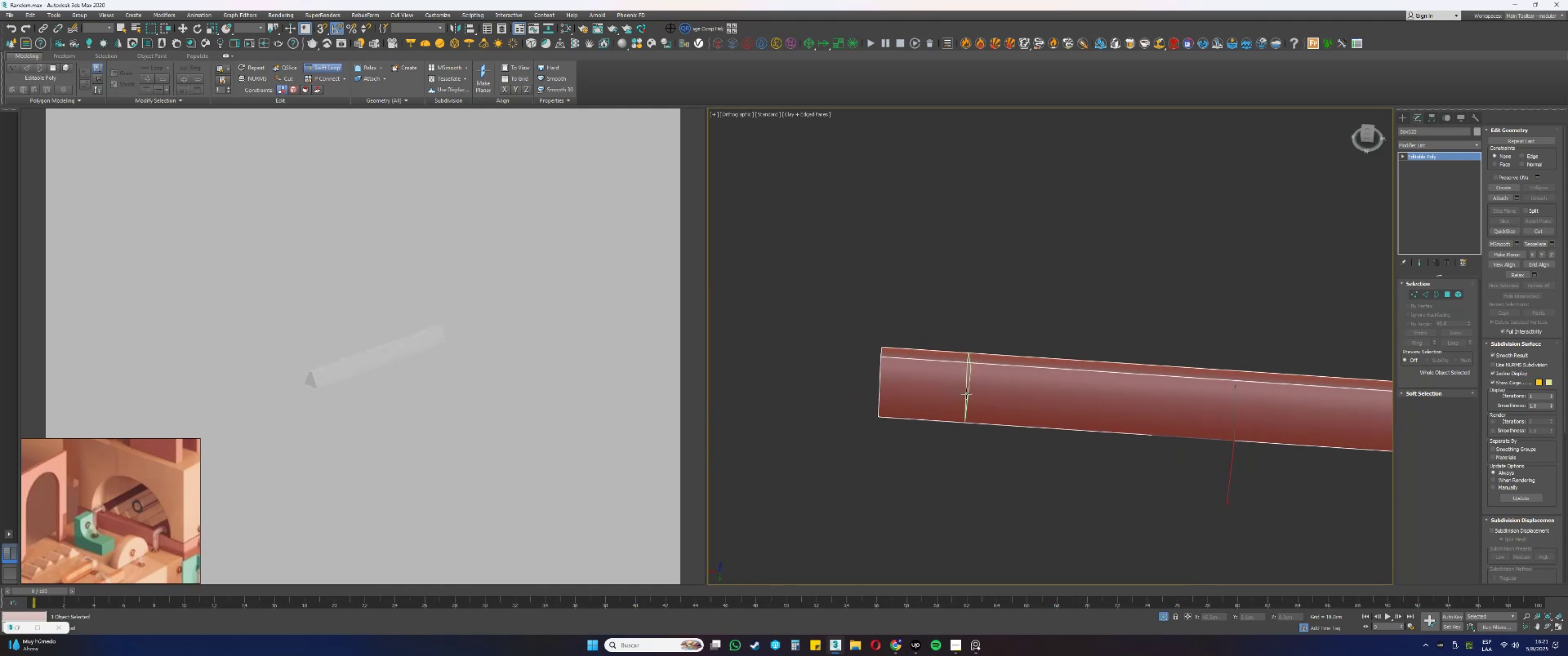 
scroll: coordinate [914, 350], scroll_direction: up, amount: 6.0
 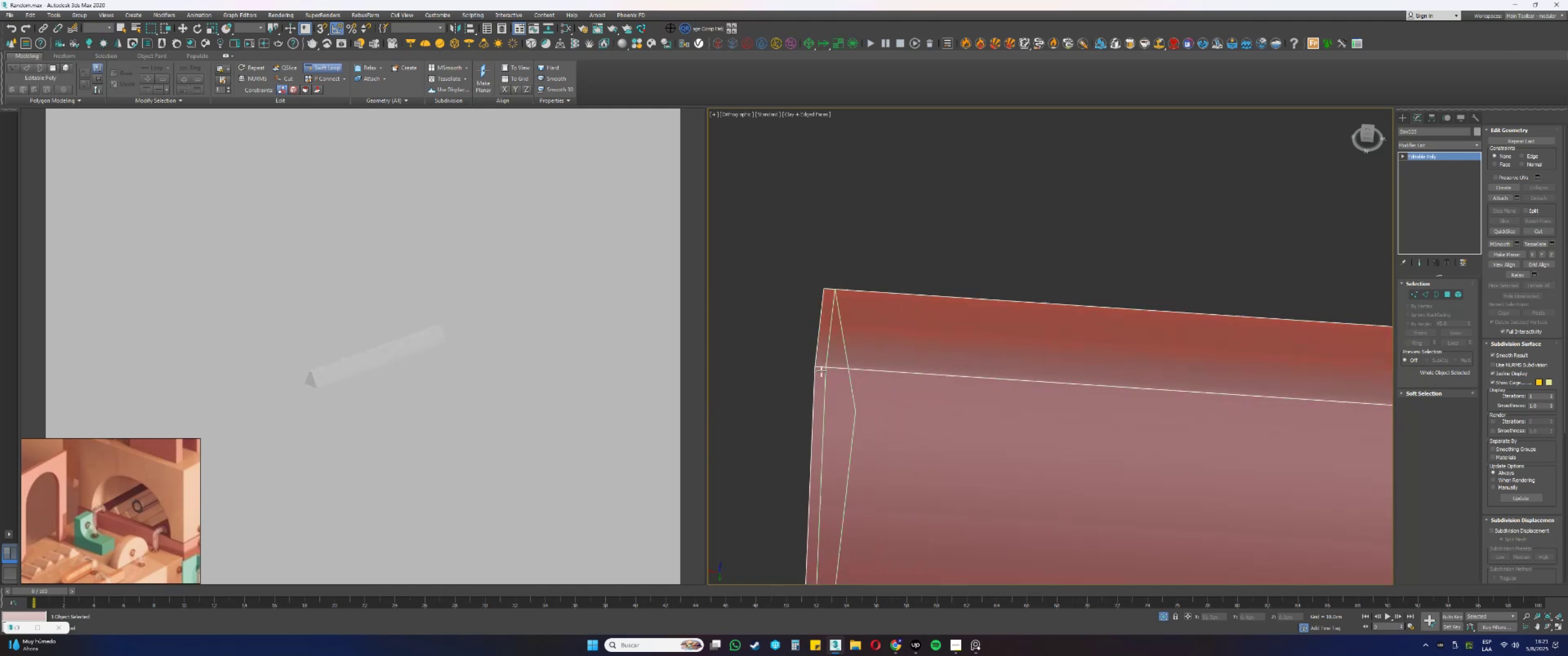 
left_click([824, 369])
 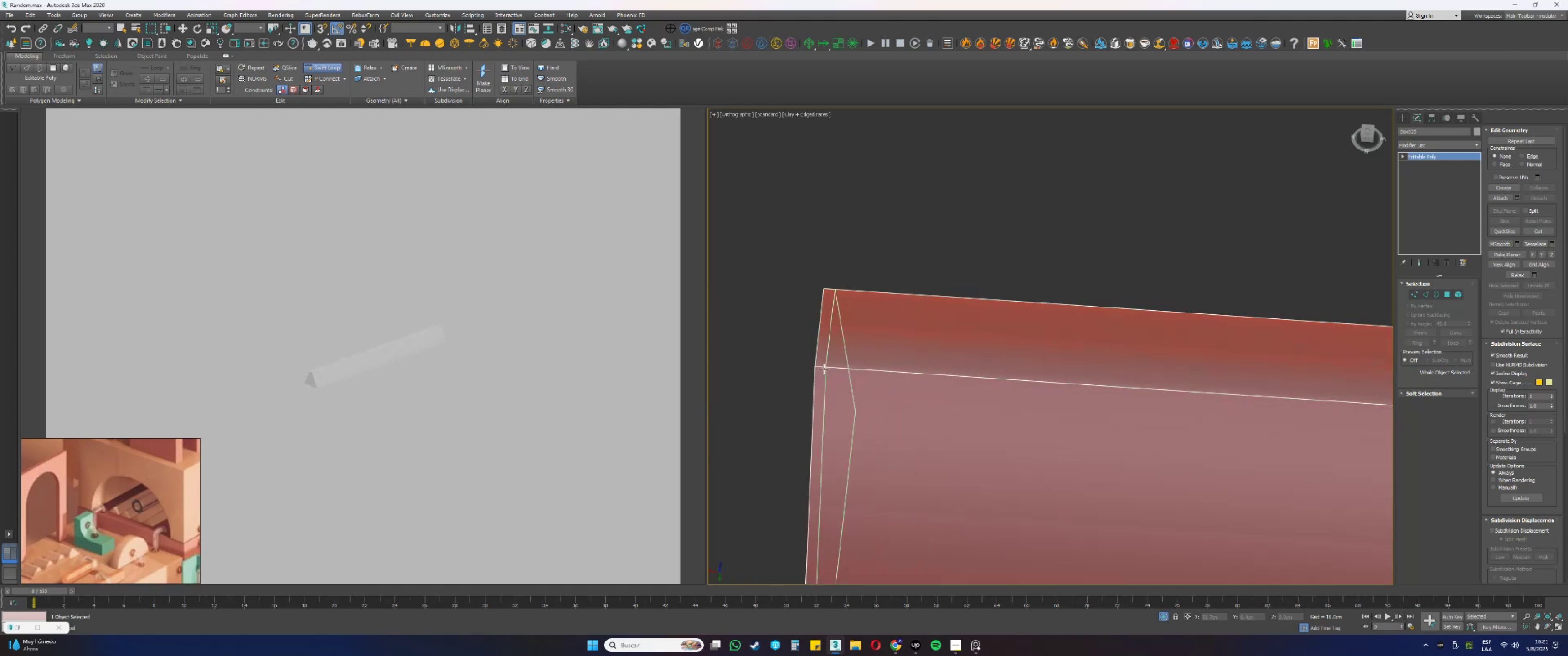 
scroll: coordinate [854, 356], scroll_direction: down, amount: 12.0
 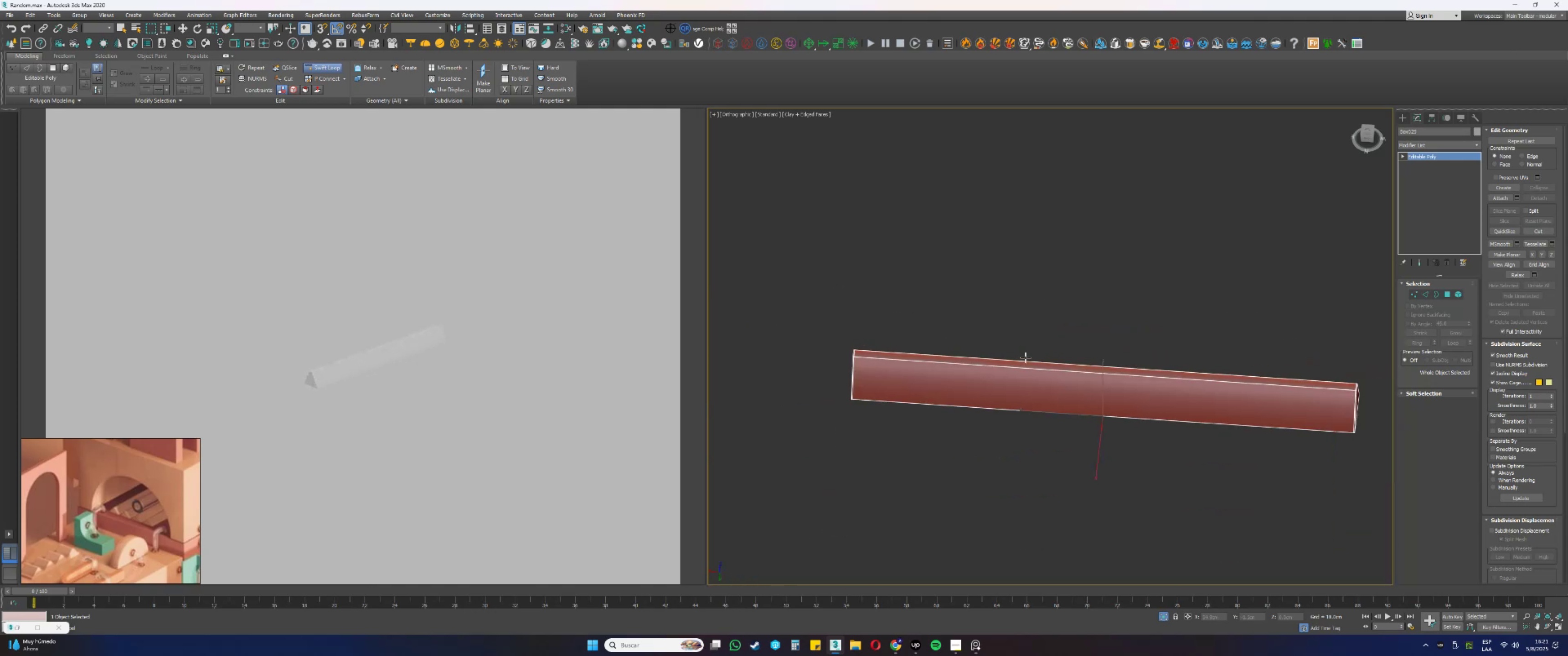 
key(Alt+AltLeft)
 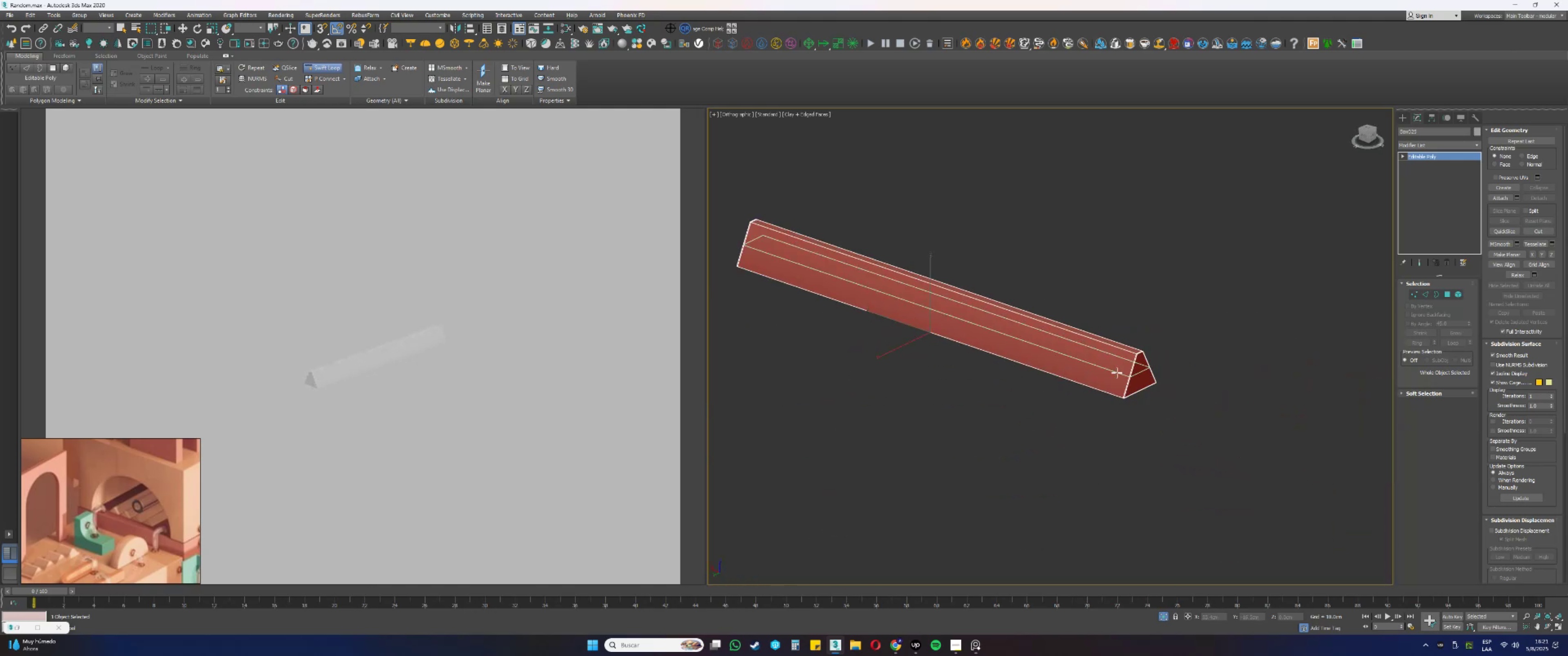 
key(Alt+AltLeft)
 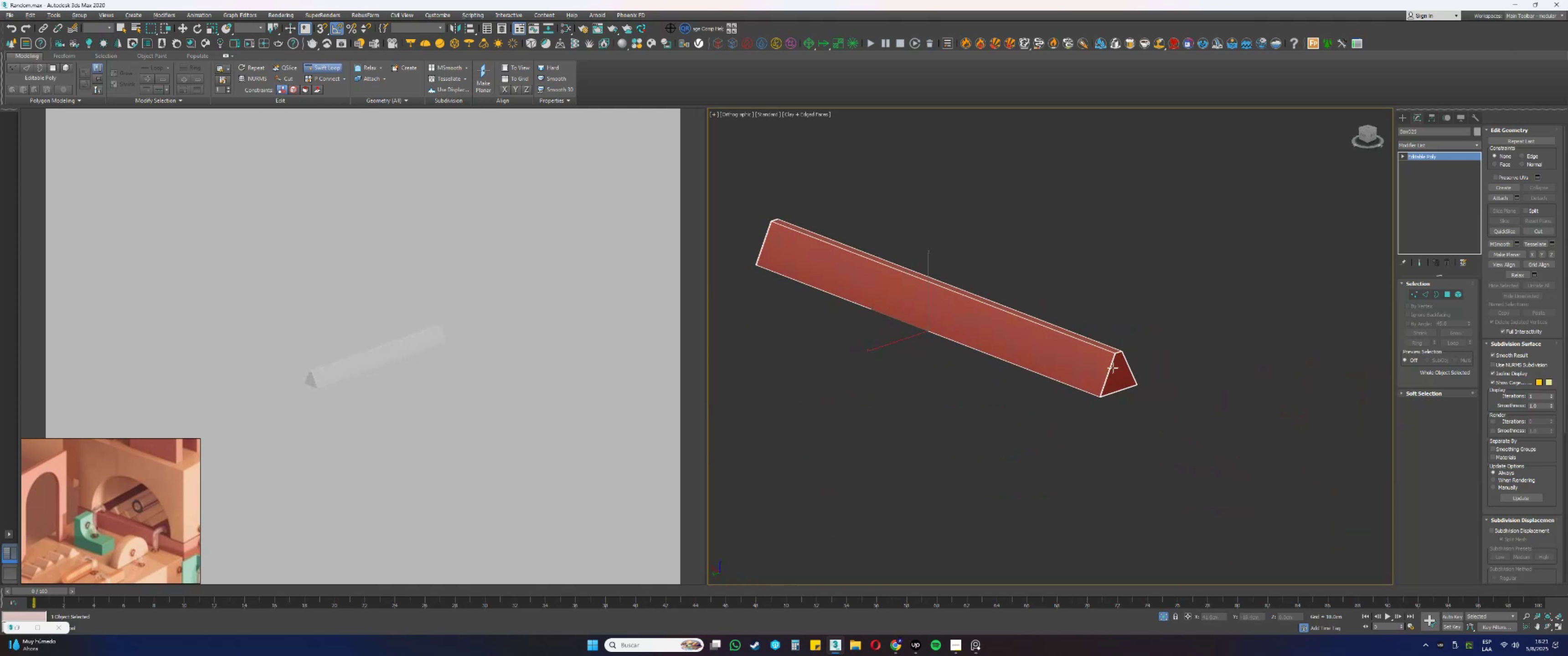 
scroll: coordinate [1103, 345], scroll_direction: up, amount: 9.0
 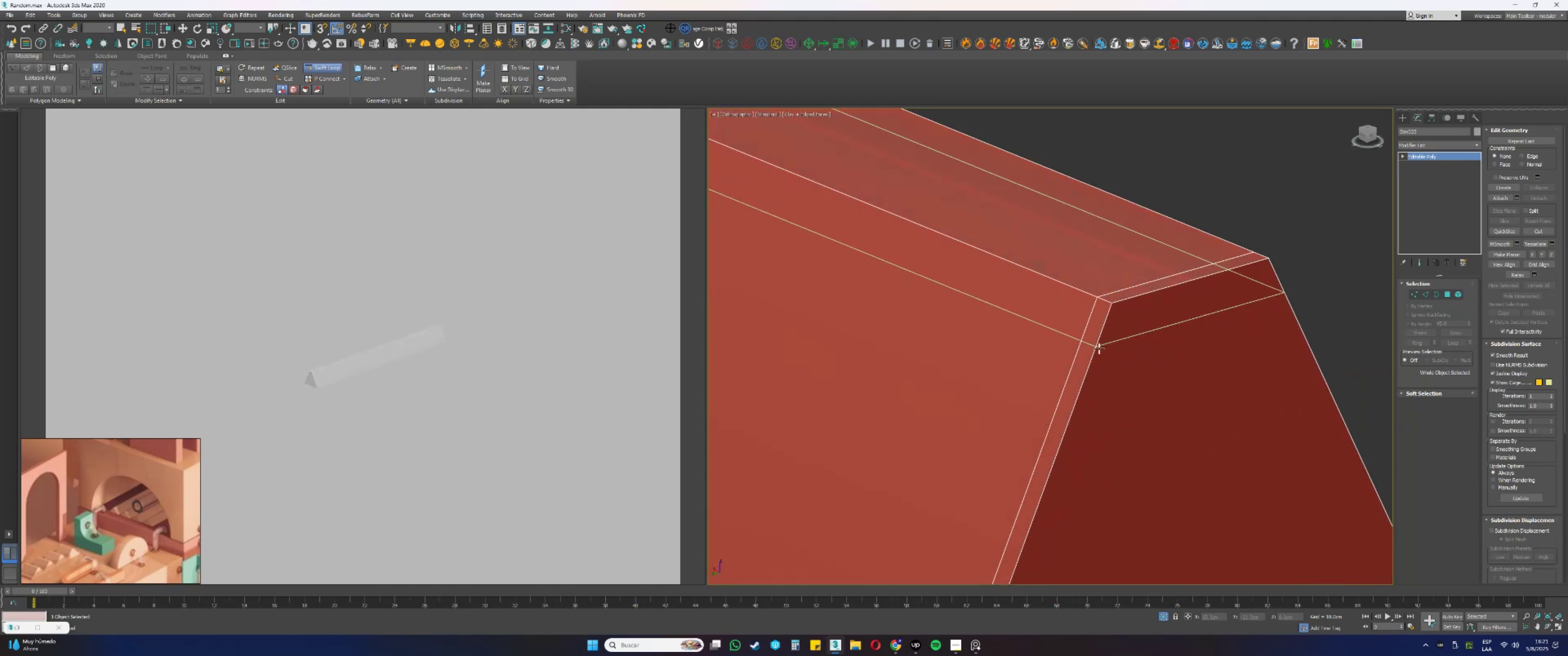 
left_click([1097, 350])
 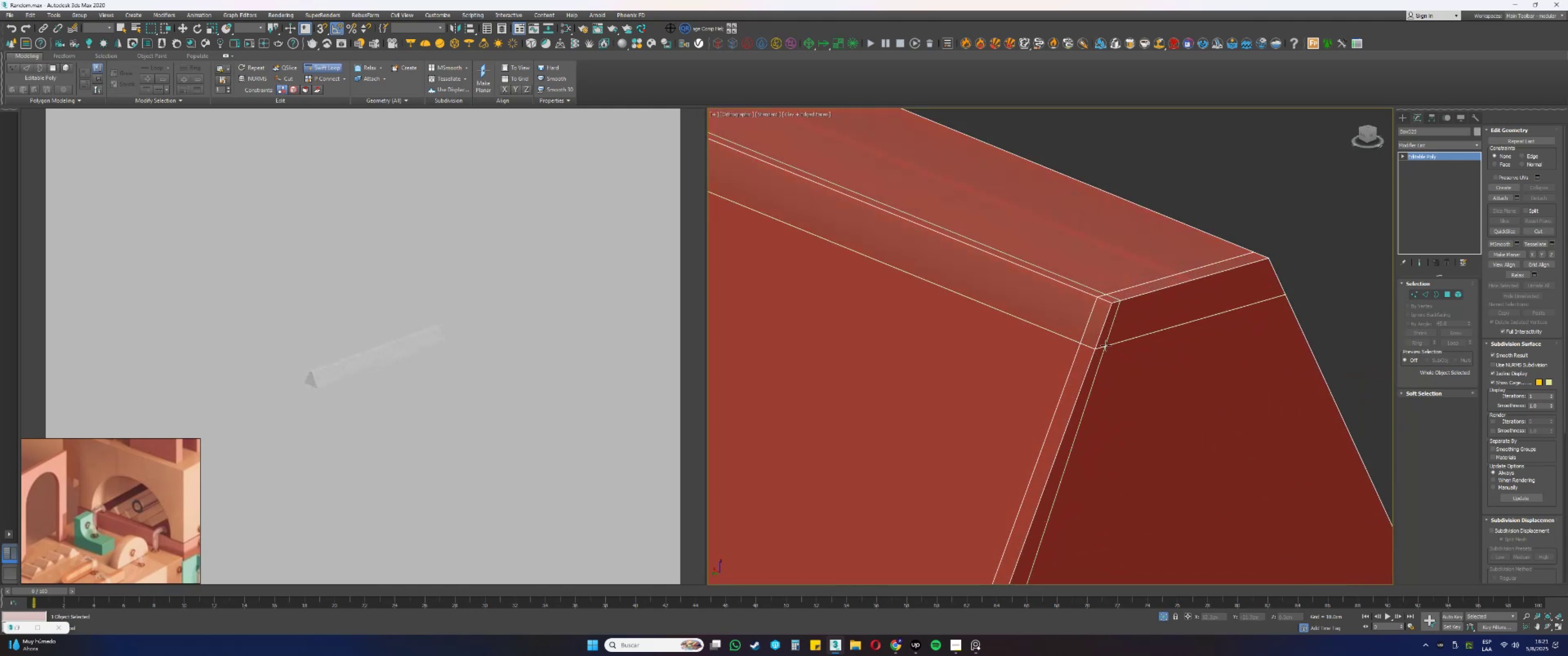 
hold_key(key=ControlLeft, duration=1.02)
hold_key(key=AltLeft, duration=1.0)
left_click_drag(start_coordinate=[1108, 345], to_coordinate=[1117, 320])
 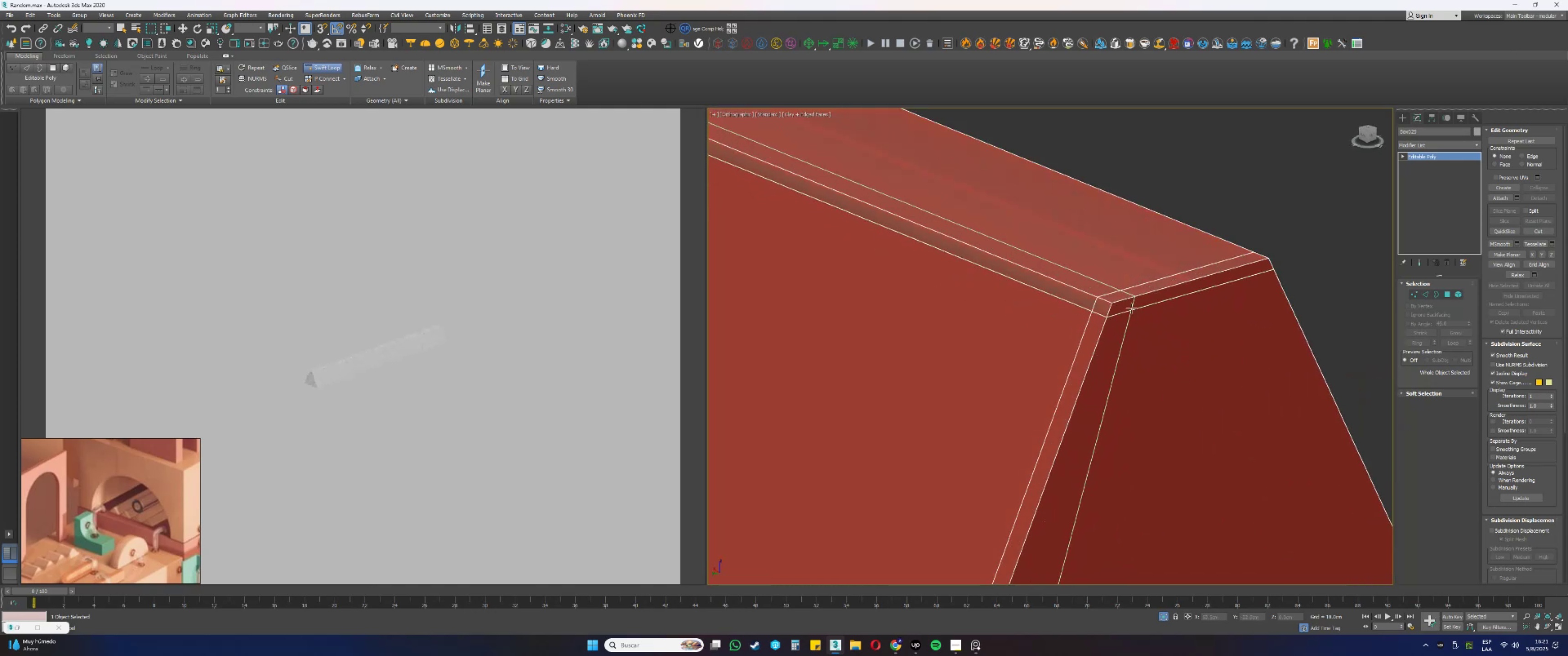 
left_click([1150, 303])
 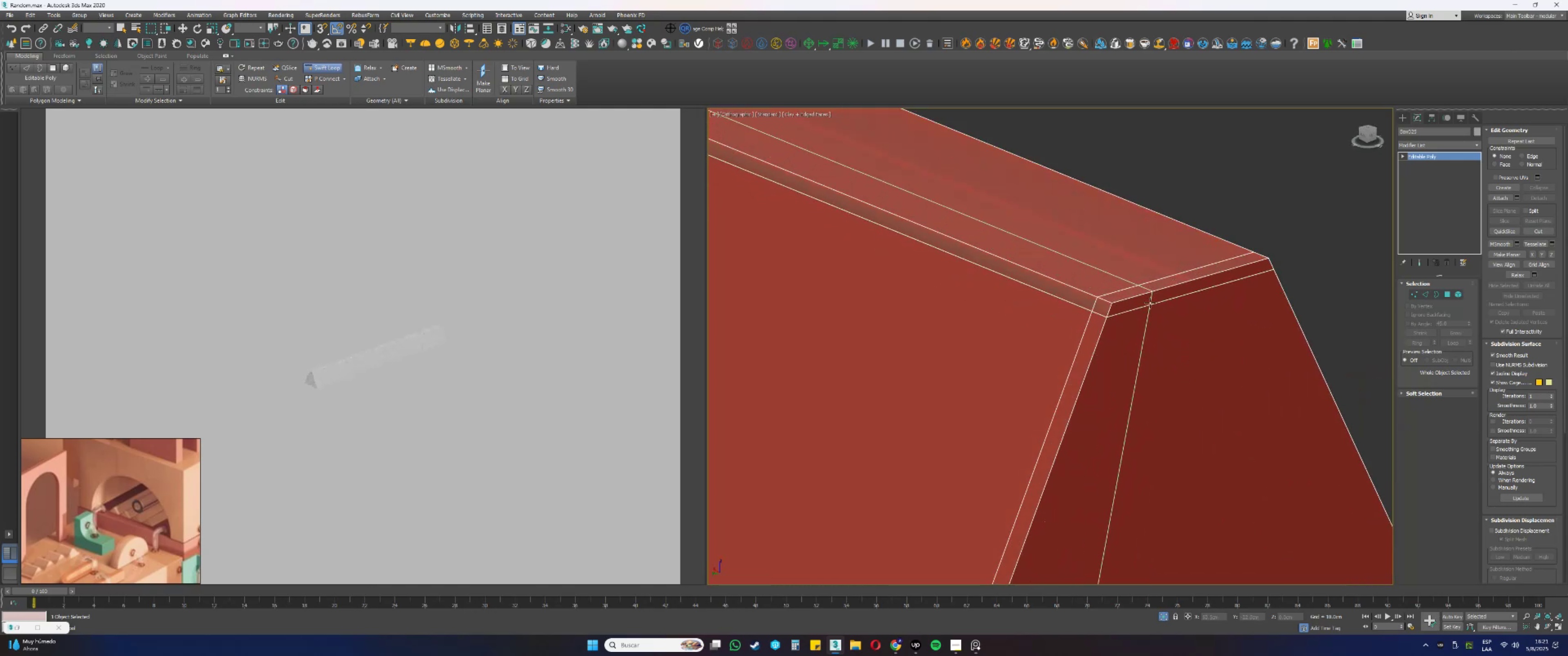 
hold_key(key=ControlLeft, duration=1.3)
hold_key(key=AltLeft, duration=1.29)
left_click_drag(start_coordinate=[1151, 311], to_coordinate=[1121, 320])
 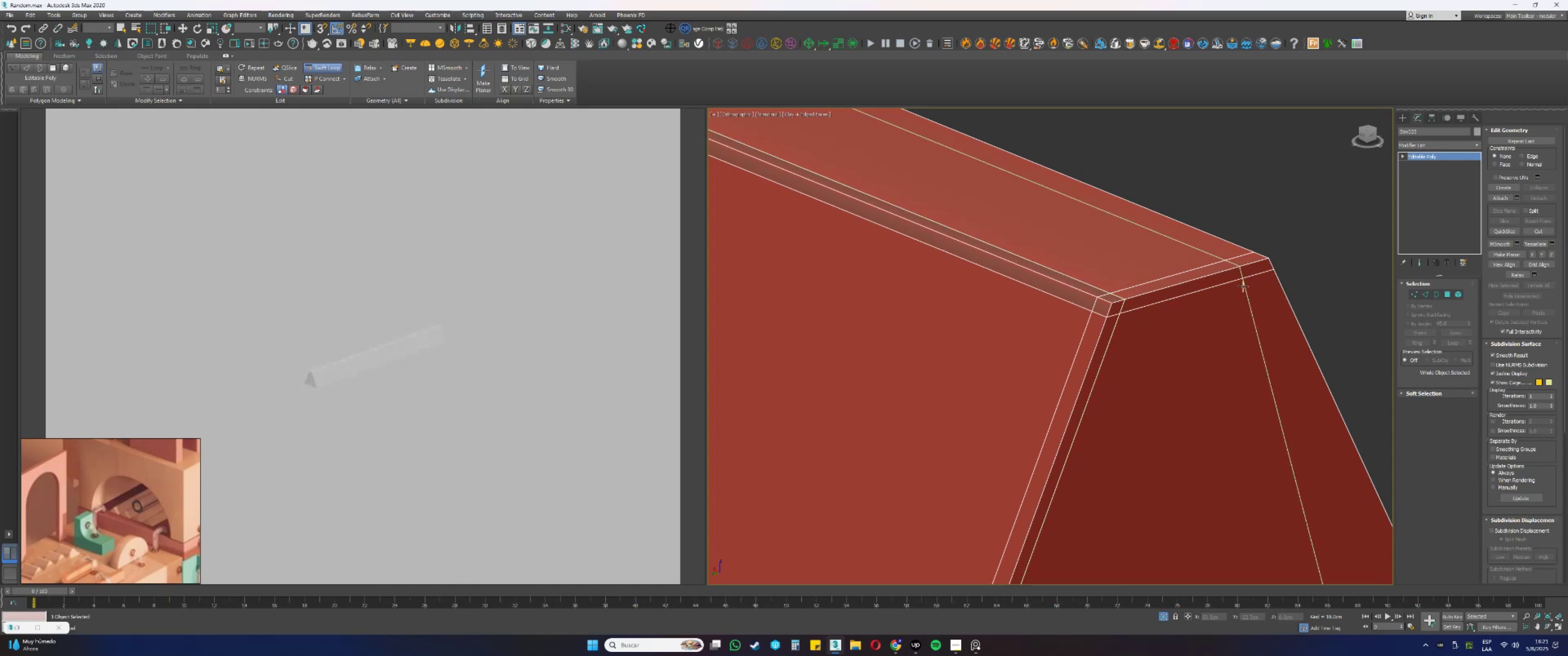 
hold_key(key=AltLeft, duration=1.46)
hold_key(key=ControlLeft, duration=1.46)
left_click_drag(start_coordinate=[1245, 289], to_coordinate=[1267, 288])
 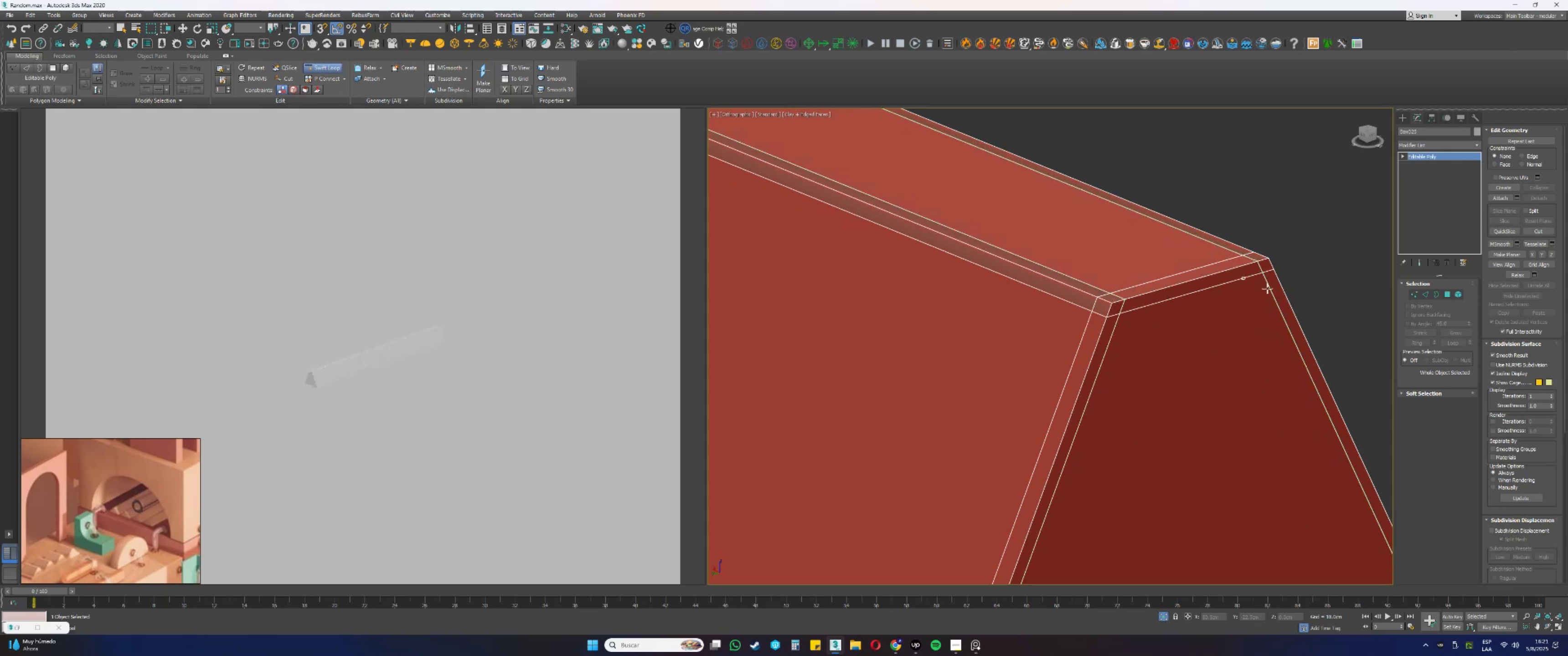 
scroll: coordinate [1183, 333], scroll_direction: down, amount: 13.0
 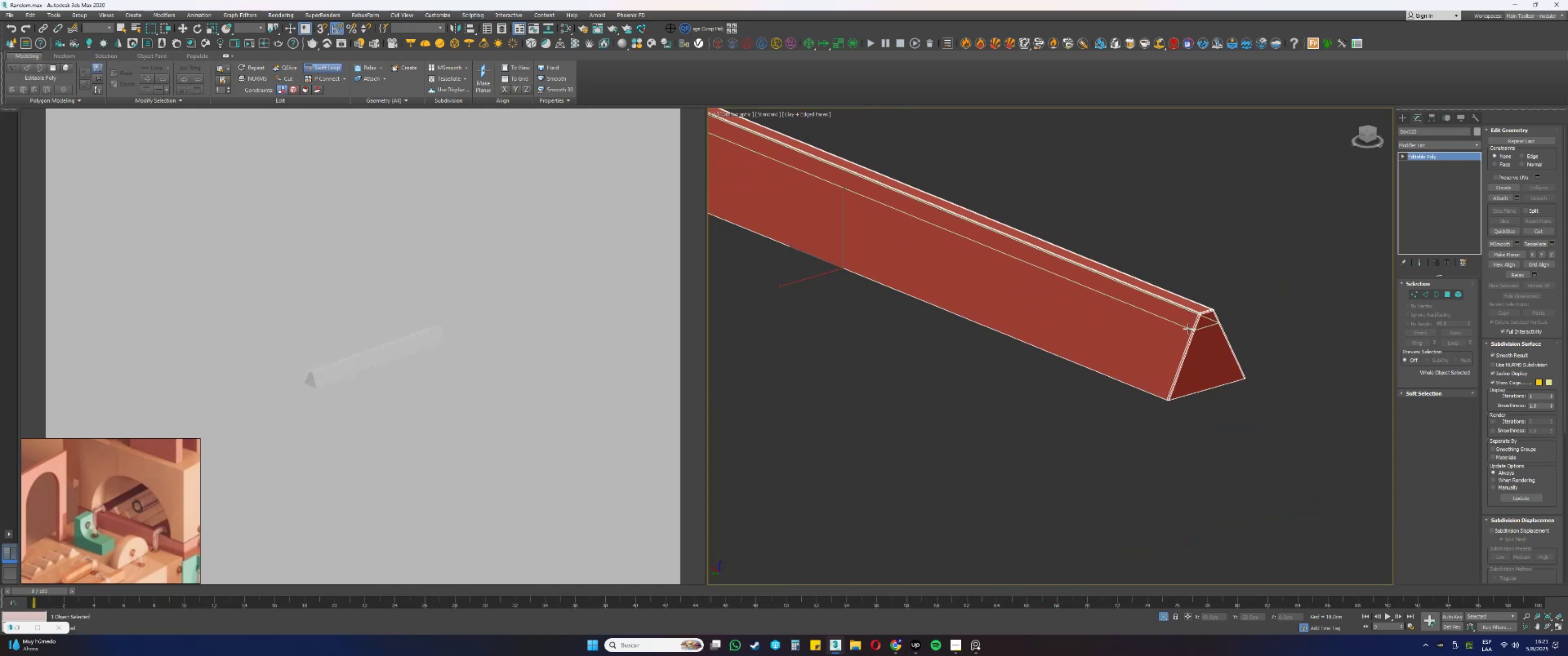 
hold_key(key=AltLeft, duration=0.45)
 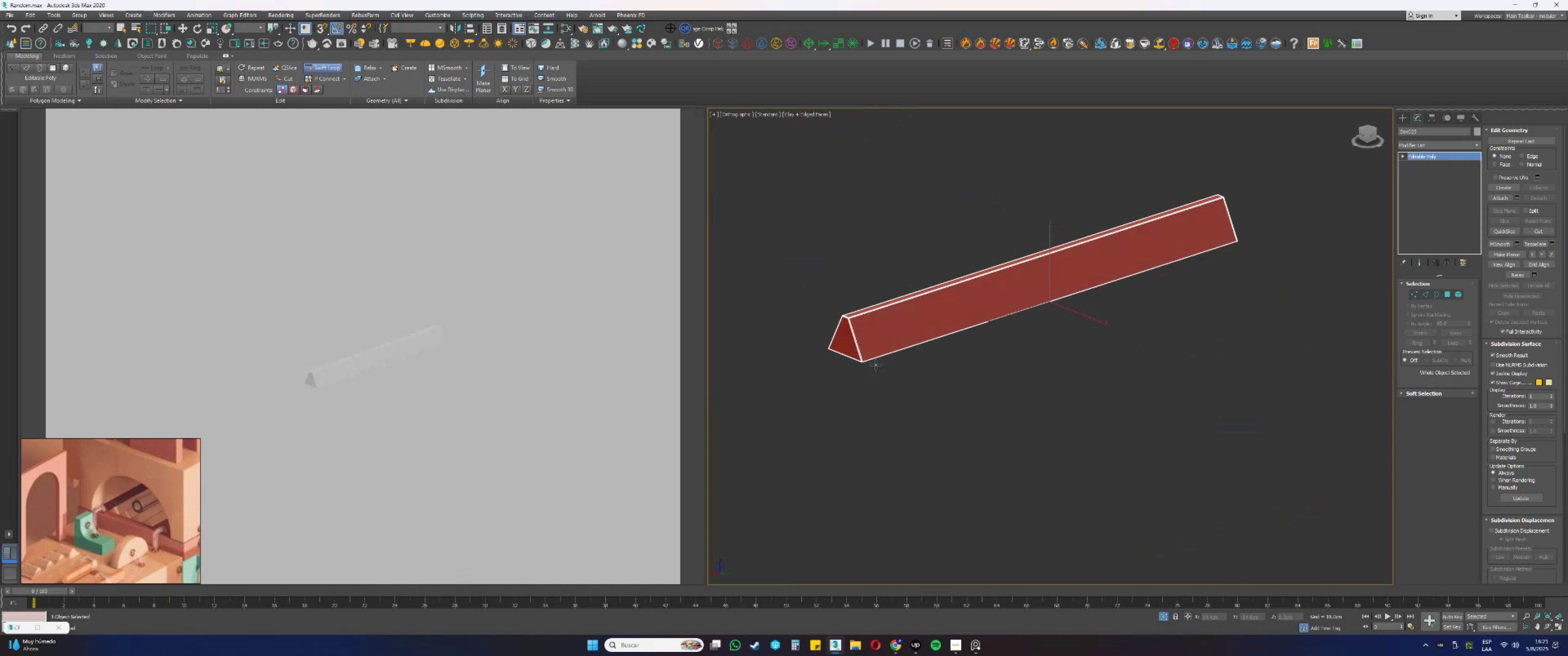 
scroll: coordinate [934, 522], scroll_direction: up, amount: 11.0
 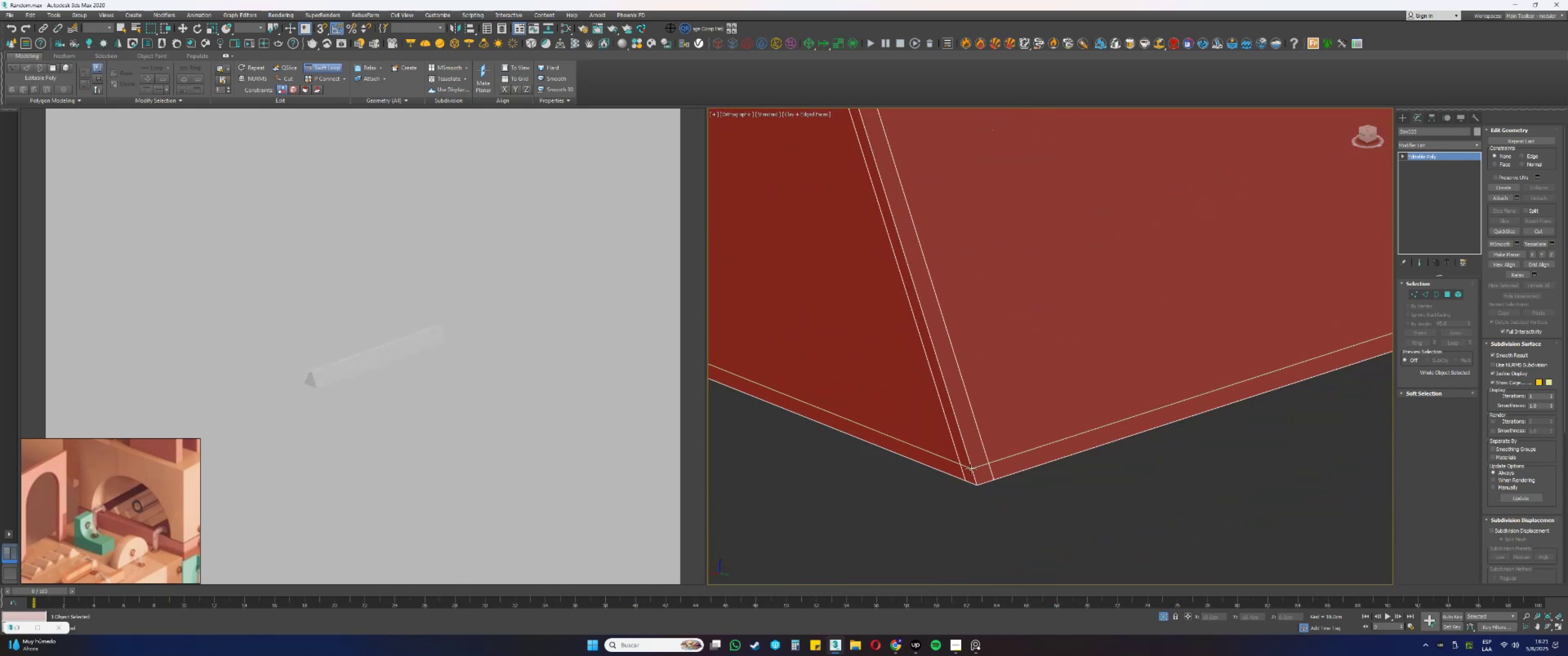 
left_click([971, 469])
 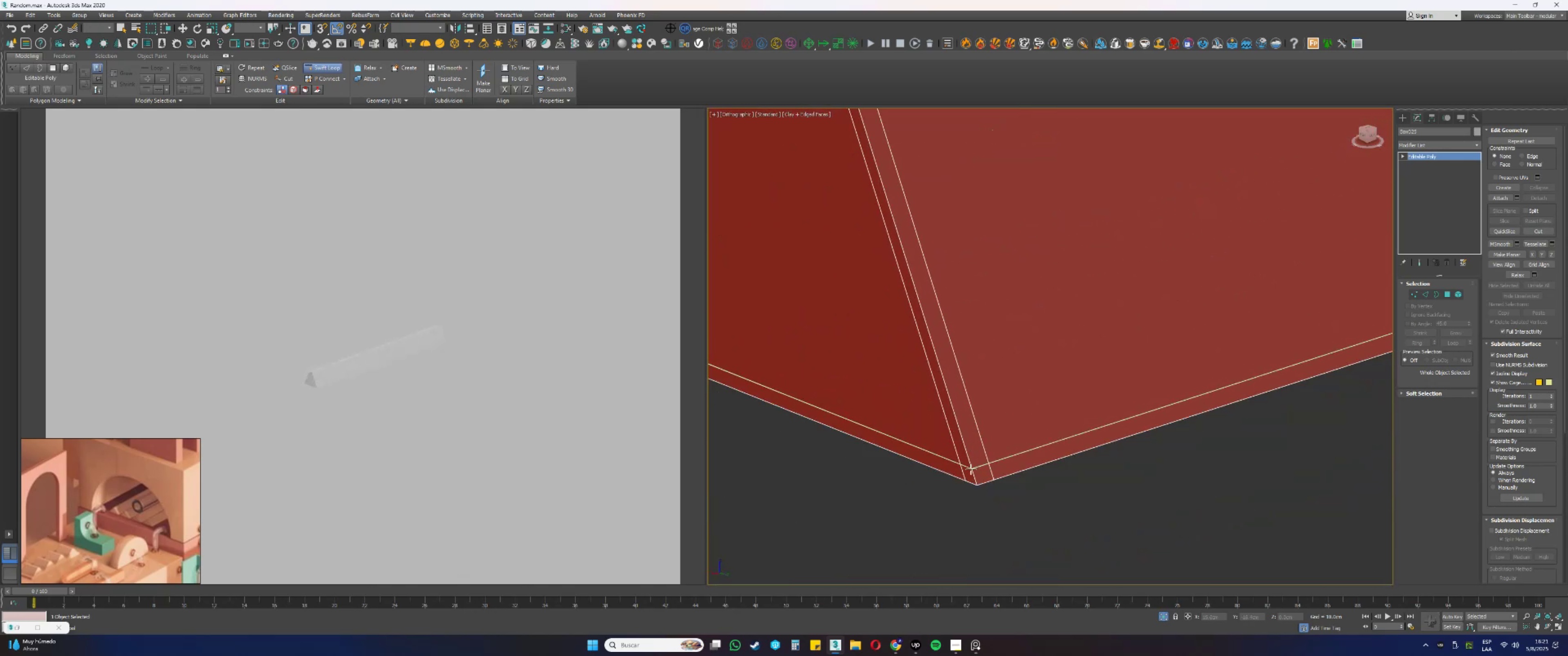 
scroll: coordinate [984, 441], scroll_direction: down, amount: 11.0
 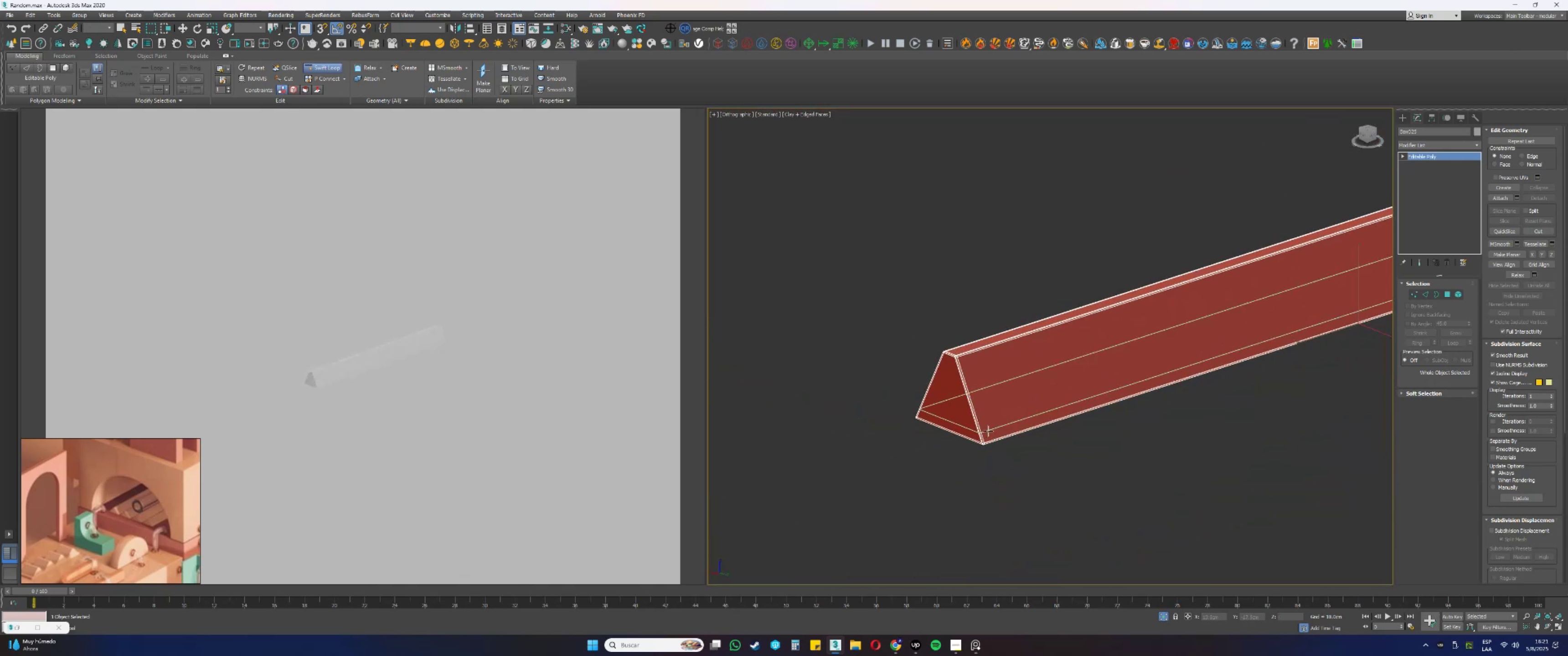 
scroll: coordinate [965, 363], scroll_direction: up, amount: 6.0
 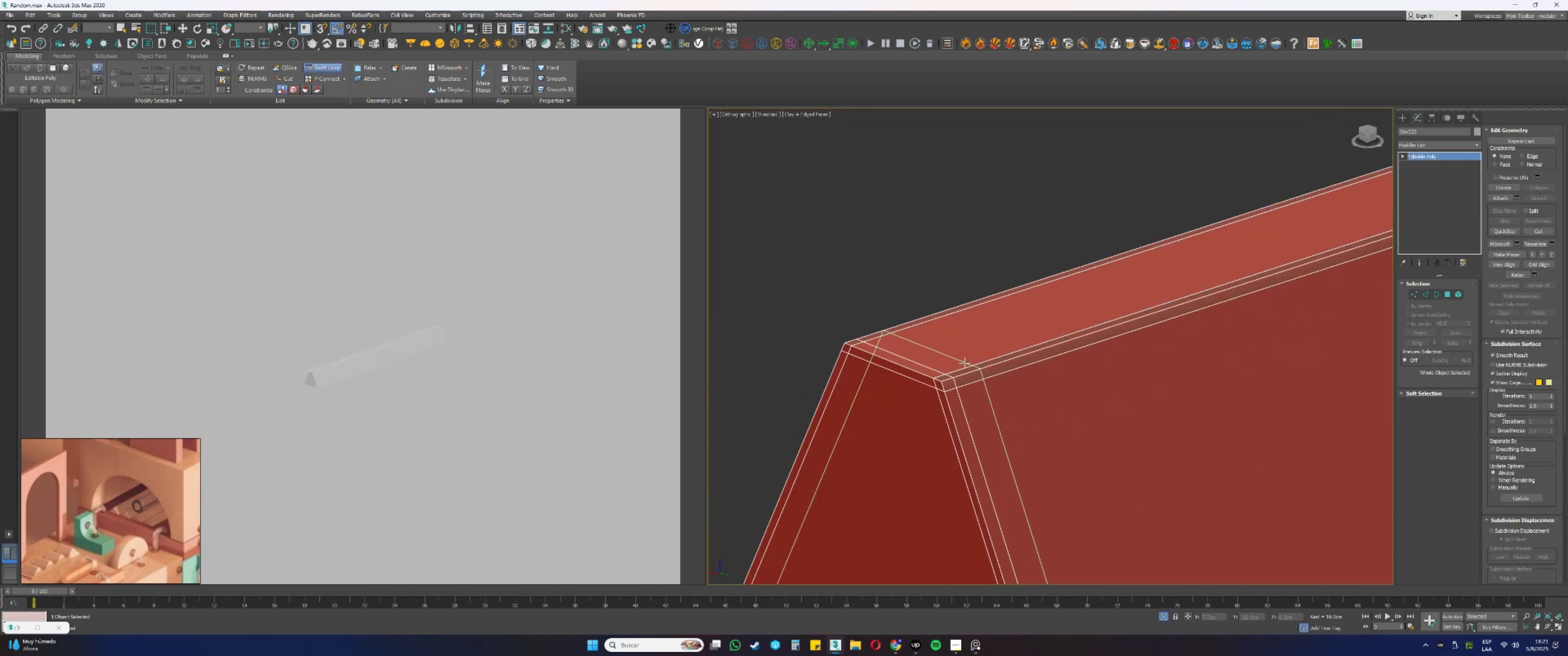 
scroll: coordinate [1045, 346], scroll_direction: down, amount: 5.0
 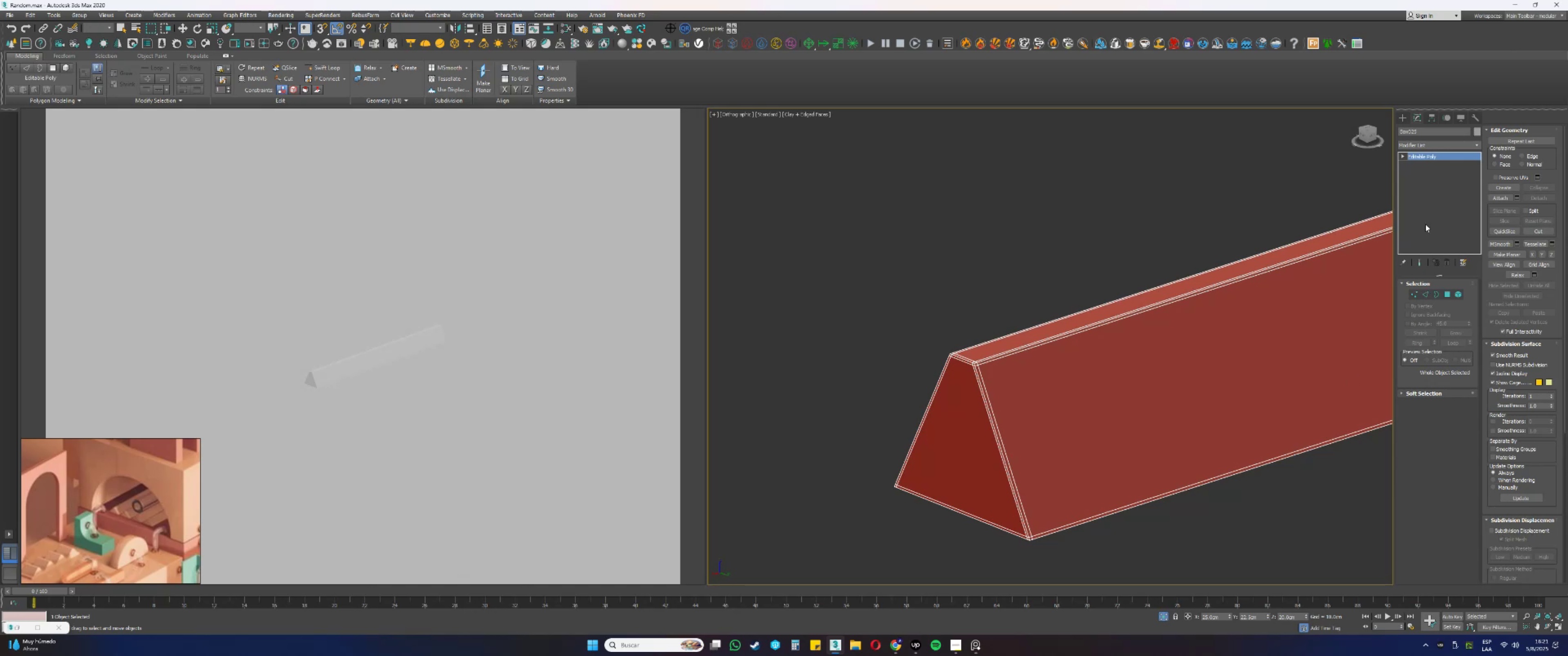 
right_click([1419, 154])
 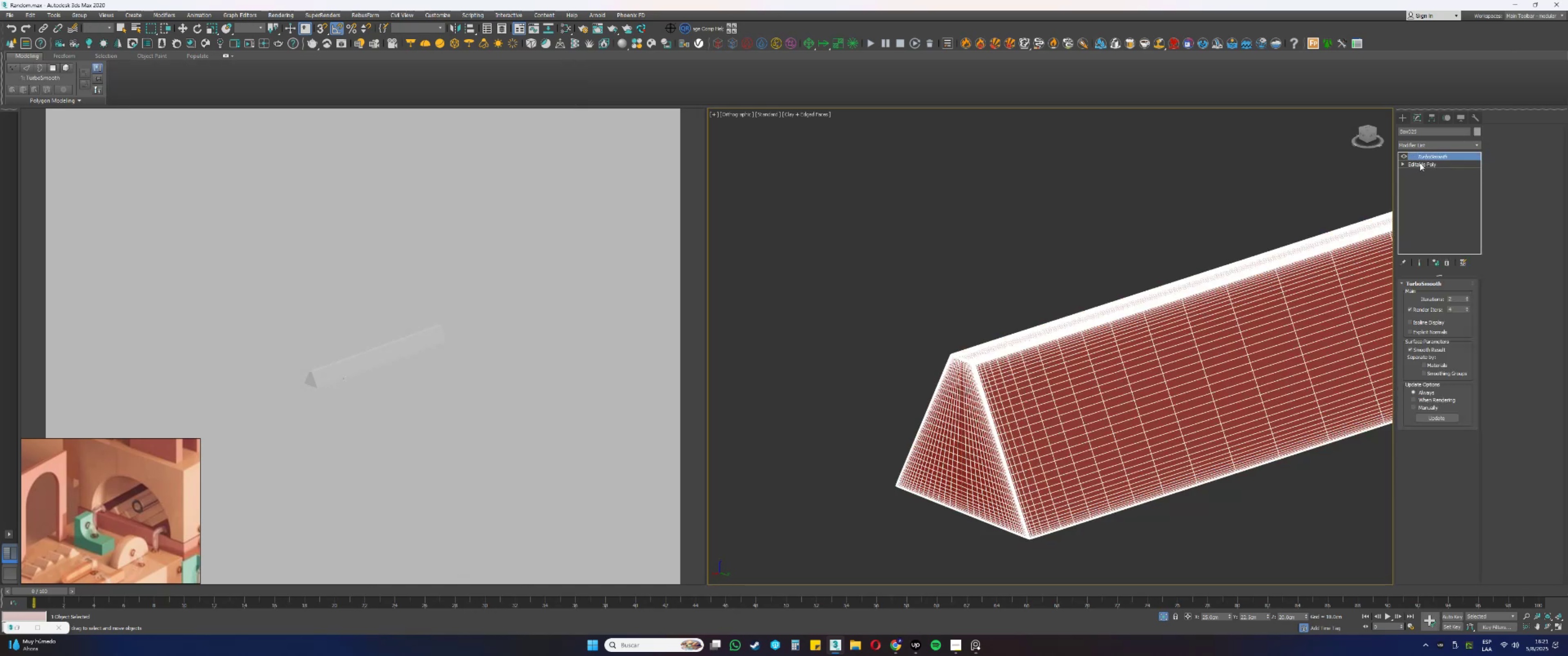 
key(F3)
 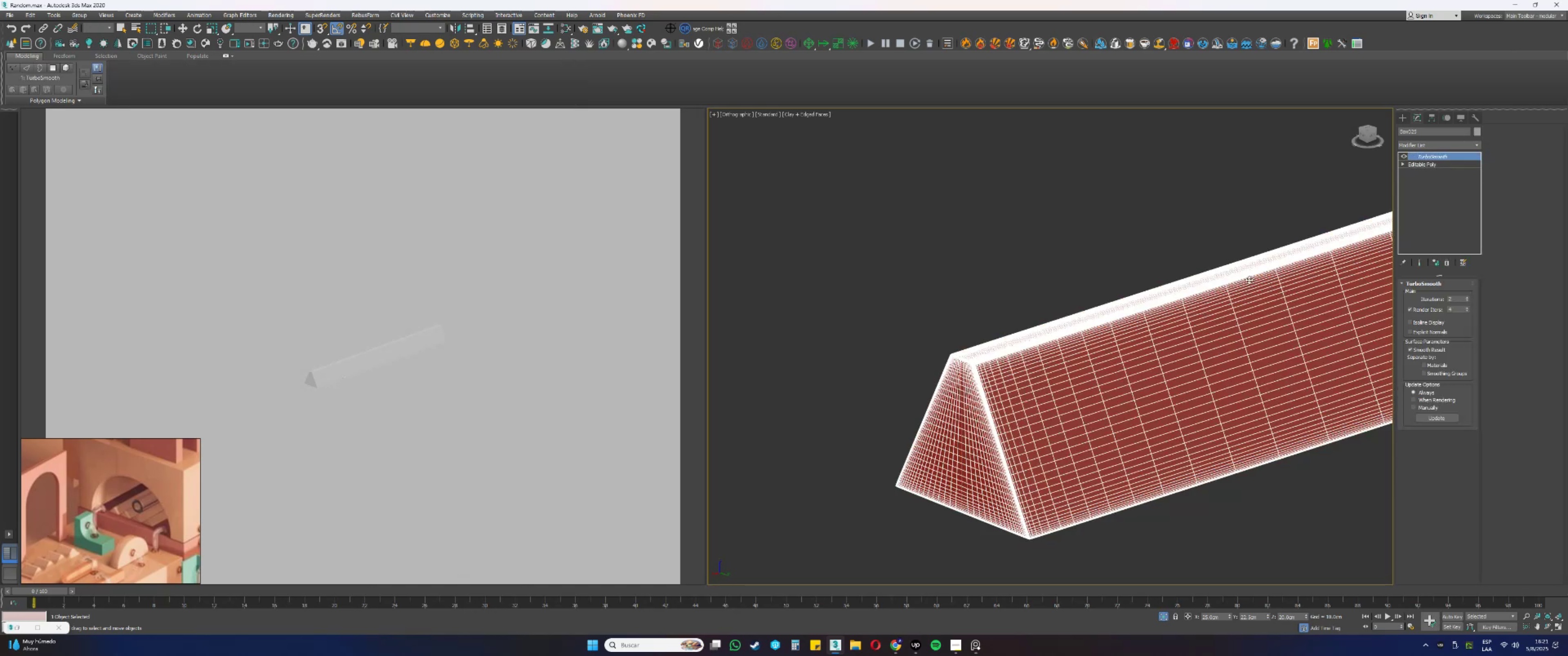 
key(F3)
 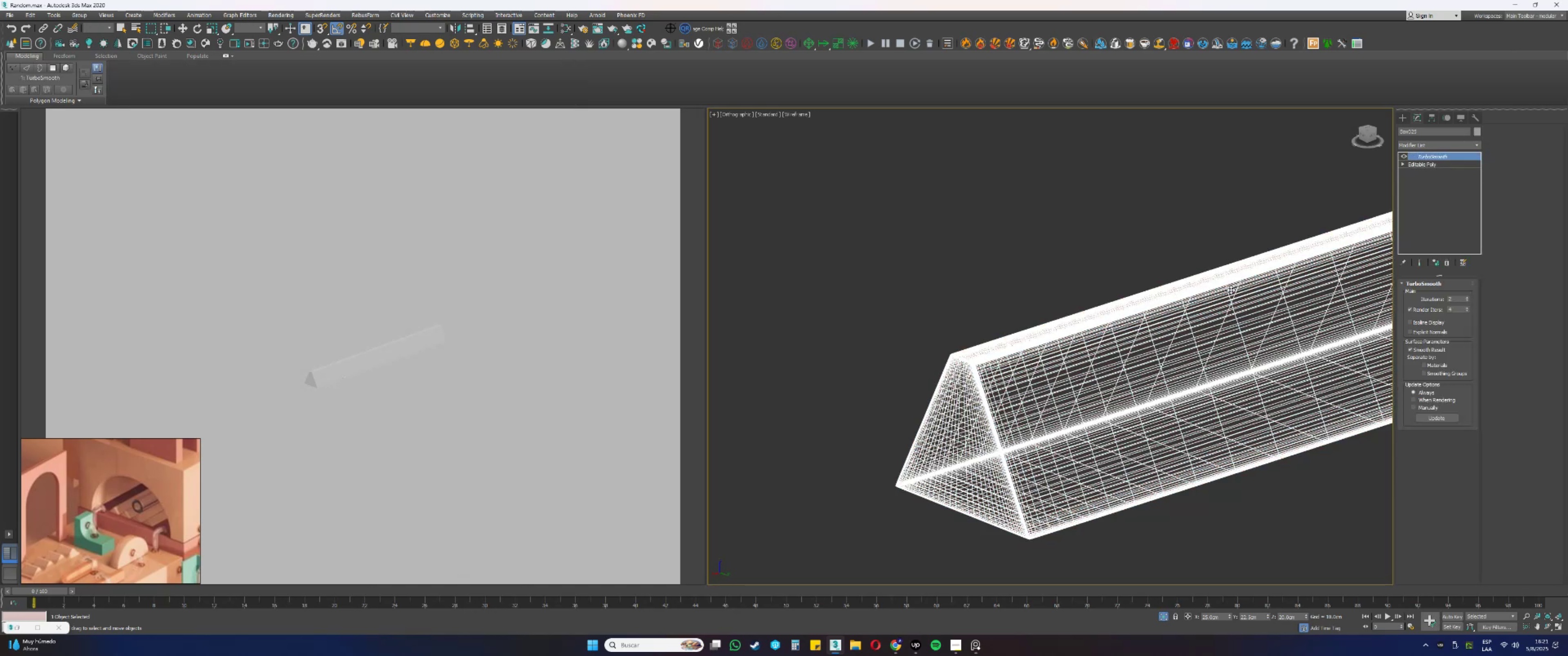 
key(F4)
 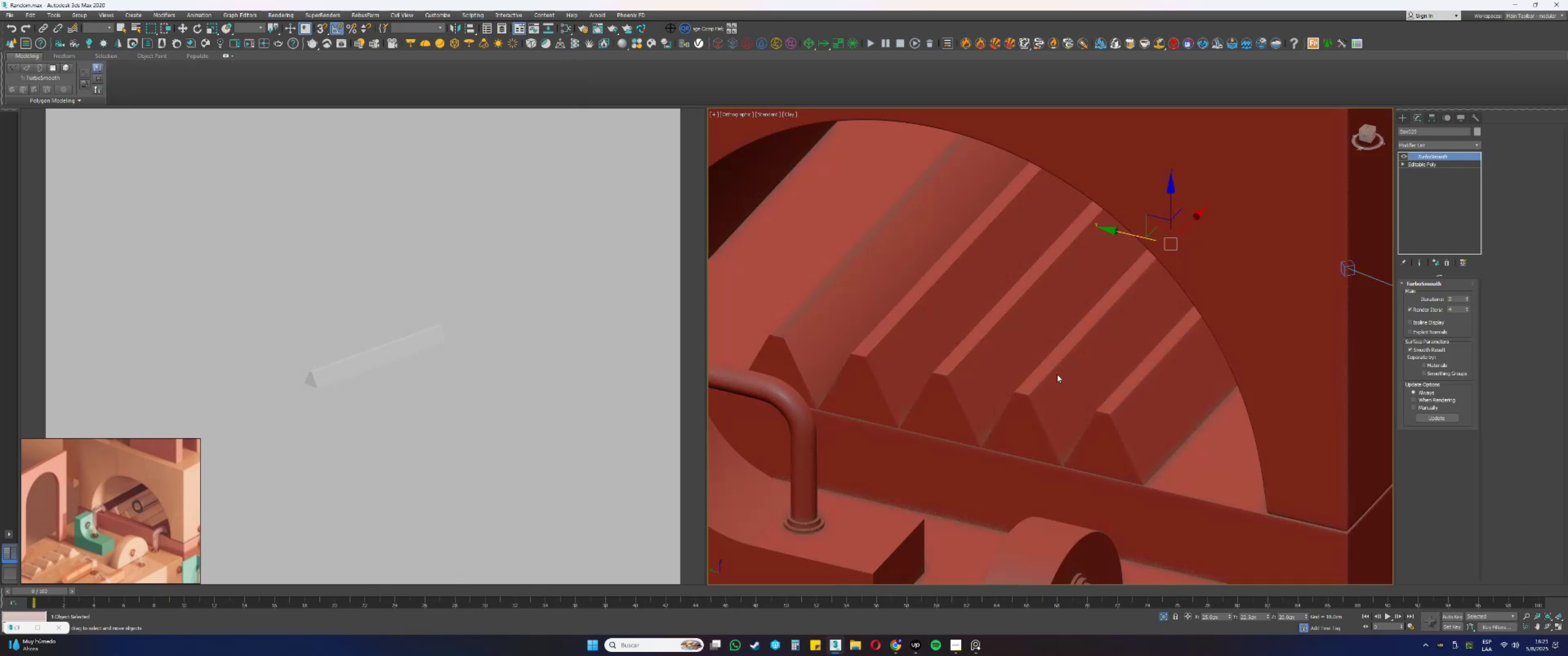 
key(Alt+AltLeft)
 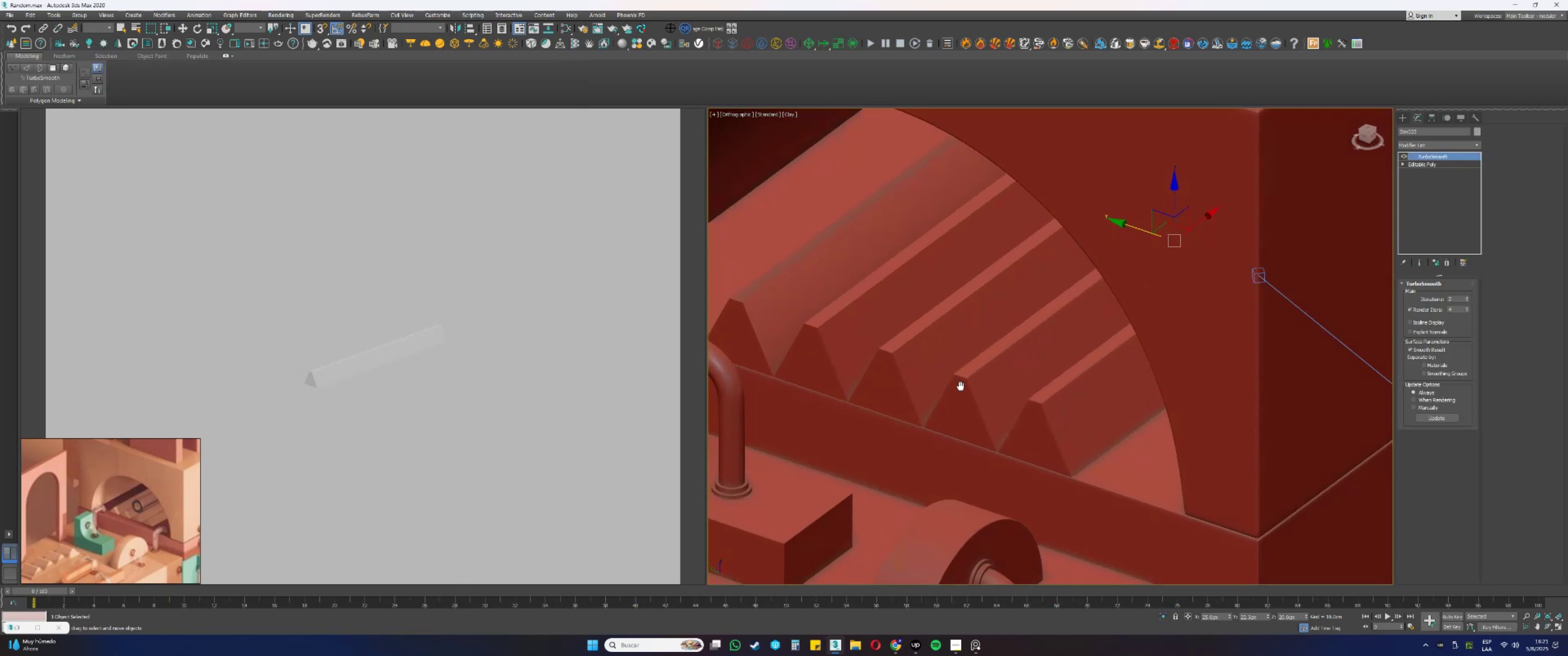 
key(F4)
 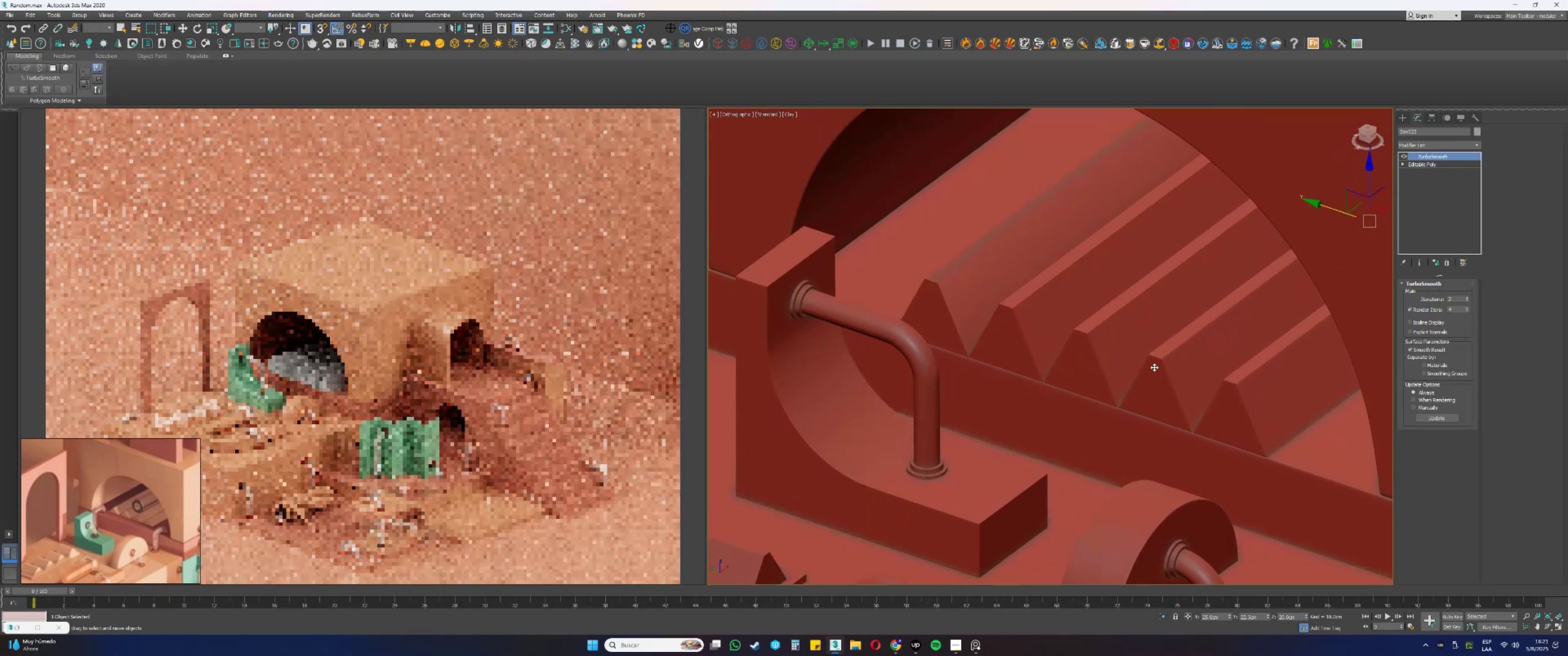 
scroll: coordinate [1103, 360], scroll_direction: up, amount: 1.0
 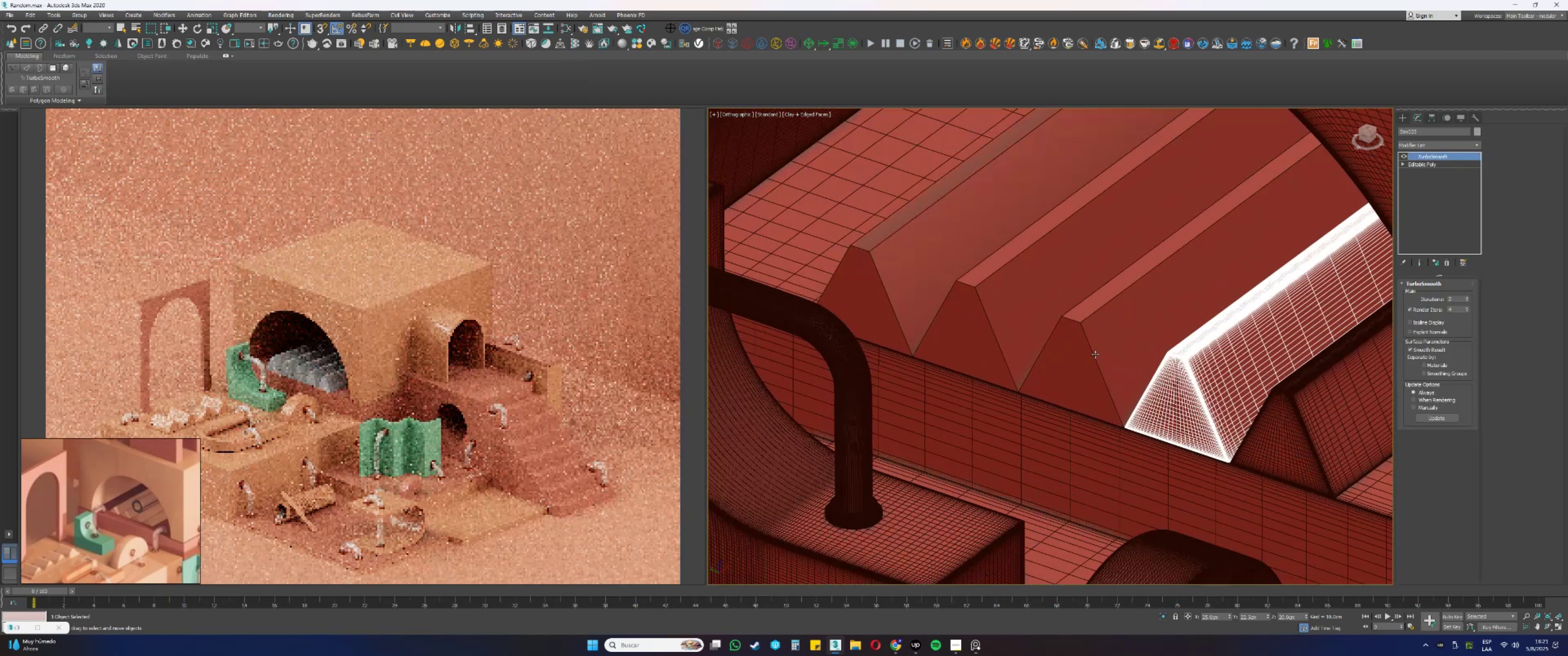 
left_click([1088, 337])
 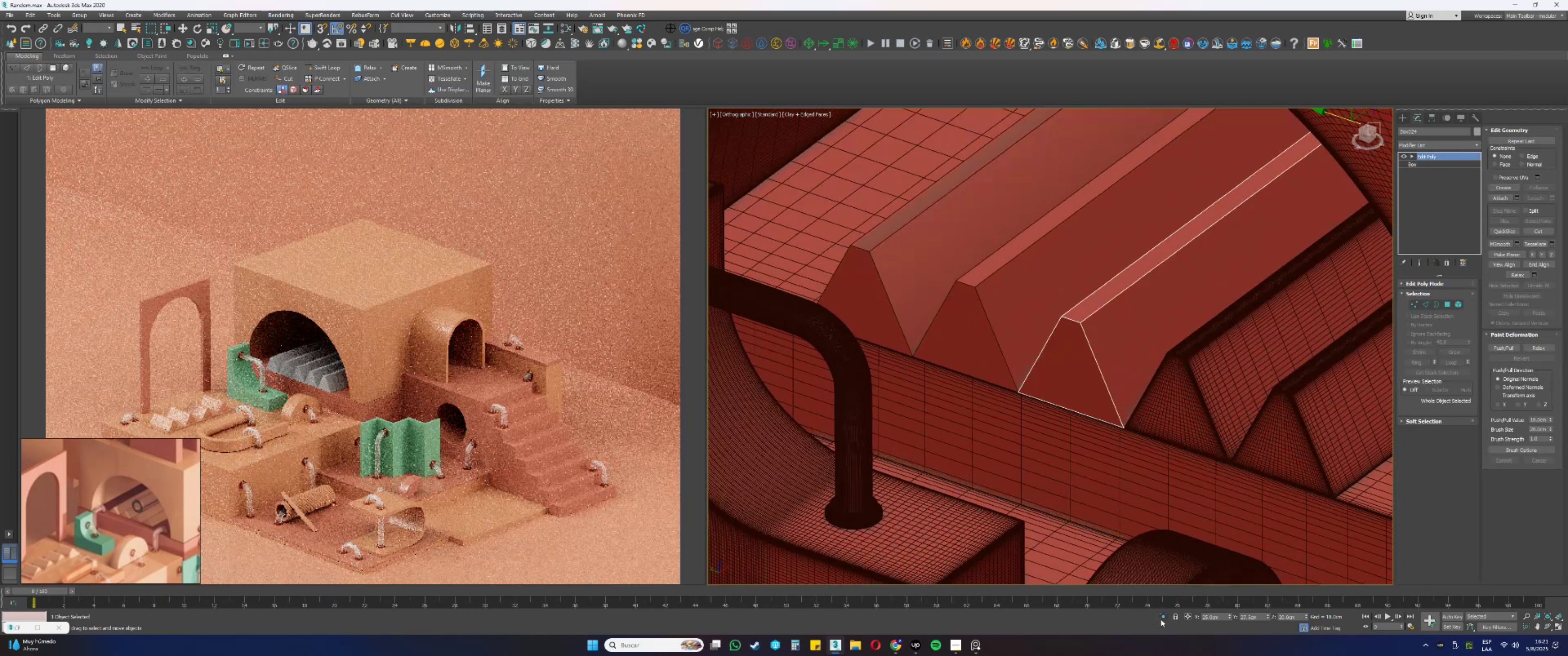 
left_click([1161, 620])
 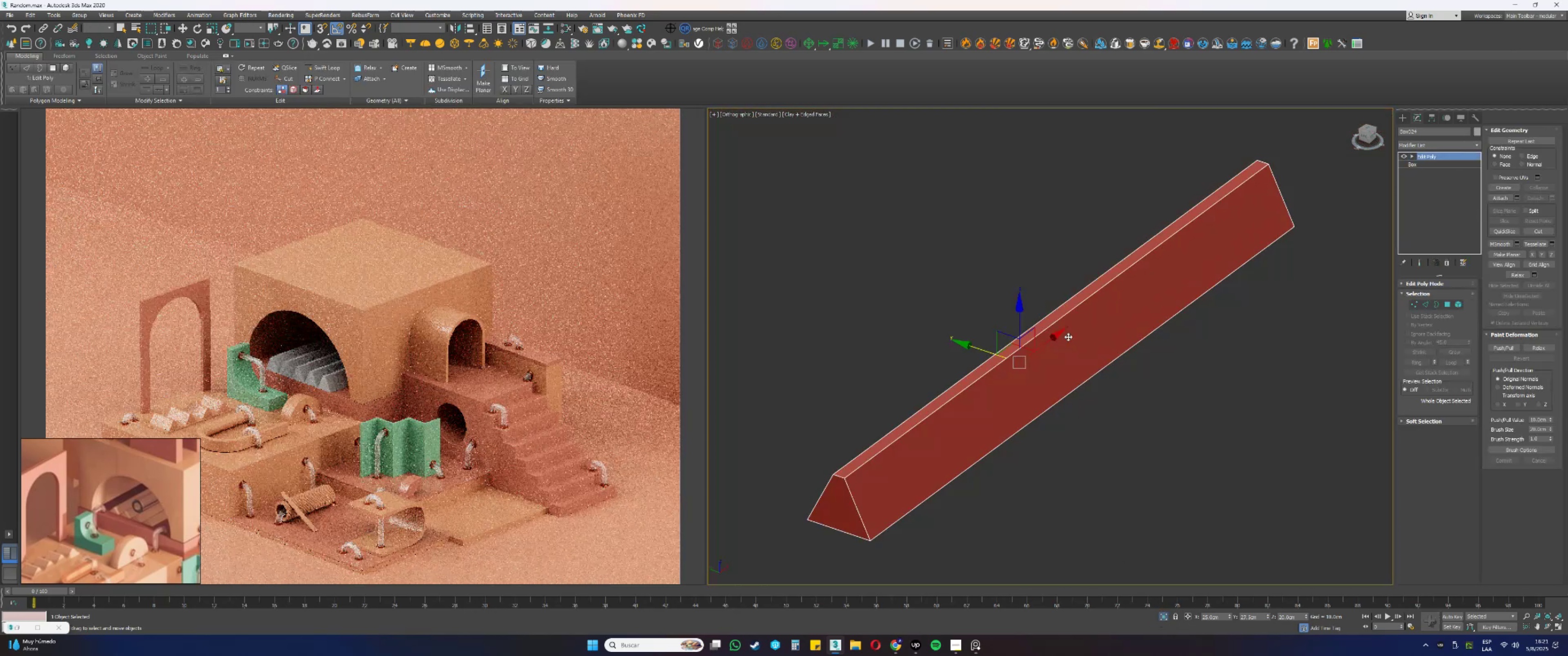 
hold_key(key=AltLeft, duration=0.59)
 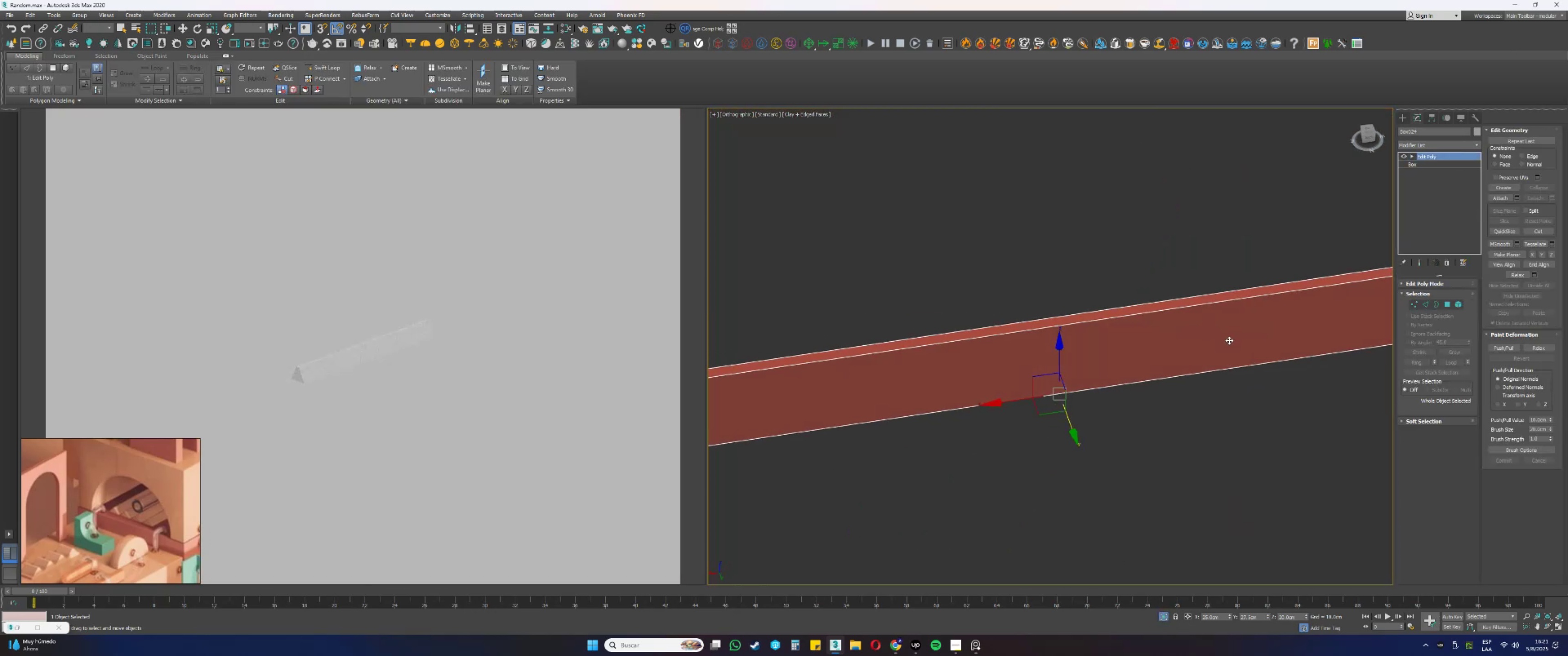 
key(Alt+AltLeft)
 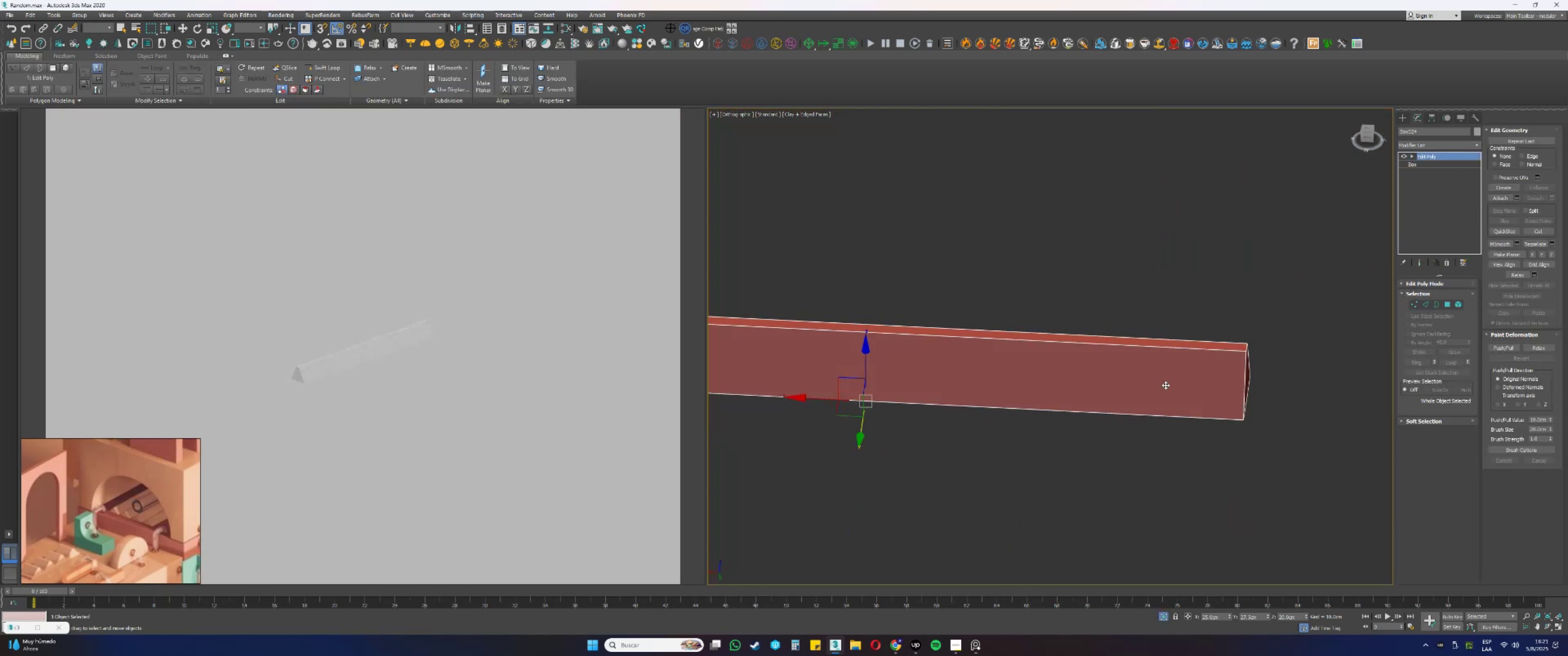 
scroll: coordinate [1167, 330], scroll_direction: up, amount: 3.0
 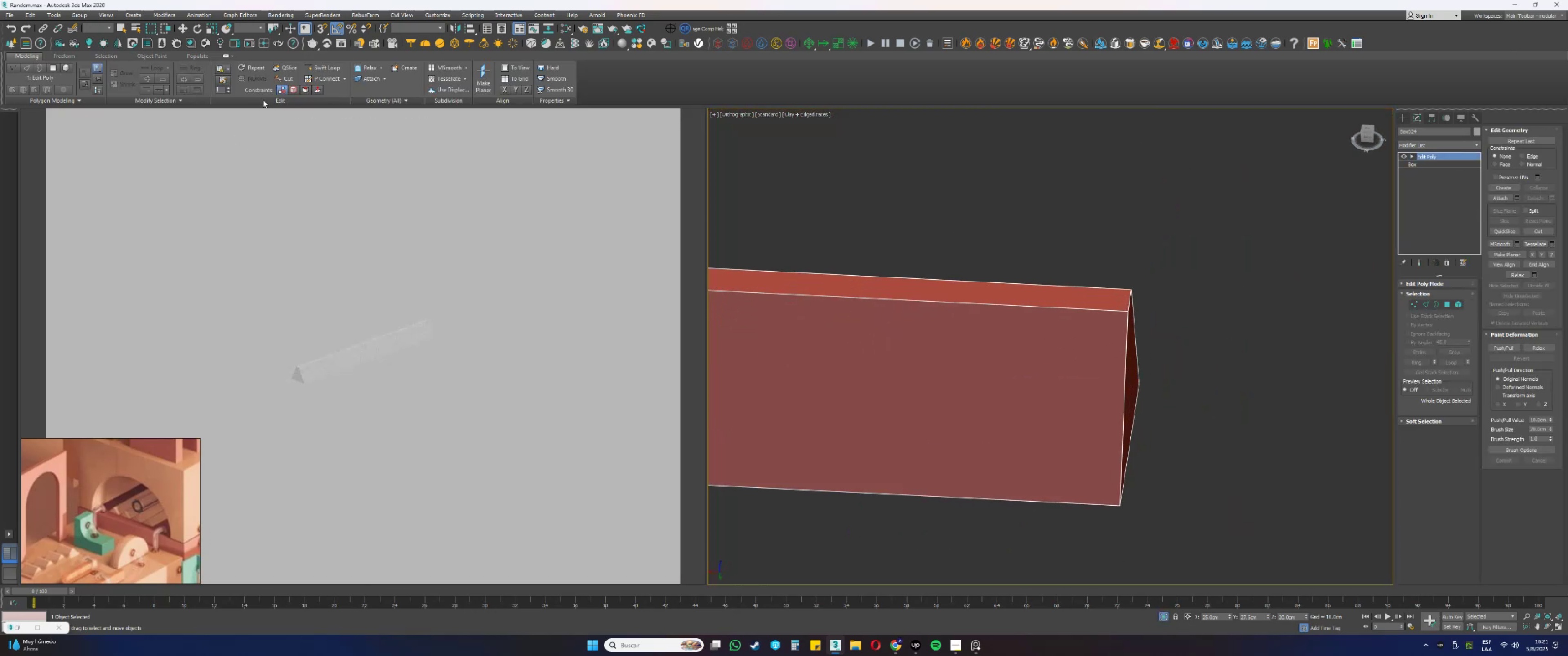 
left_click([321, 72])
 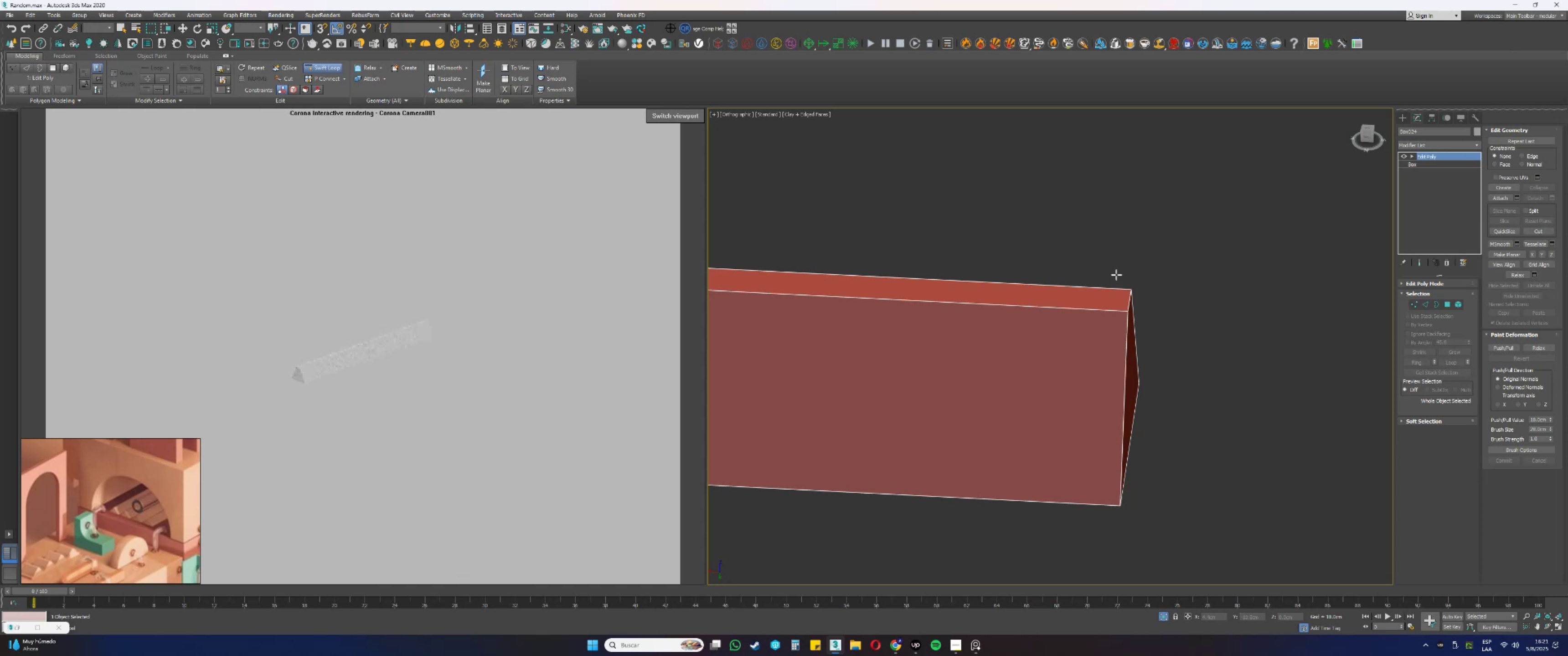 
scroll: coordinate [1137, 316], scroll_direction: up, amount: 2.0
 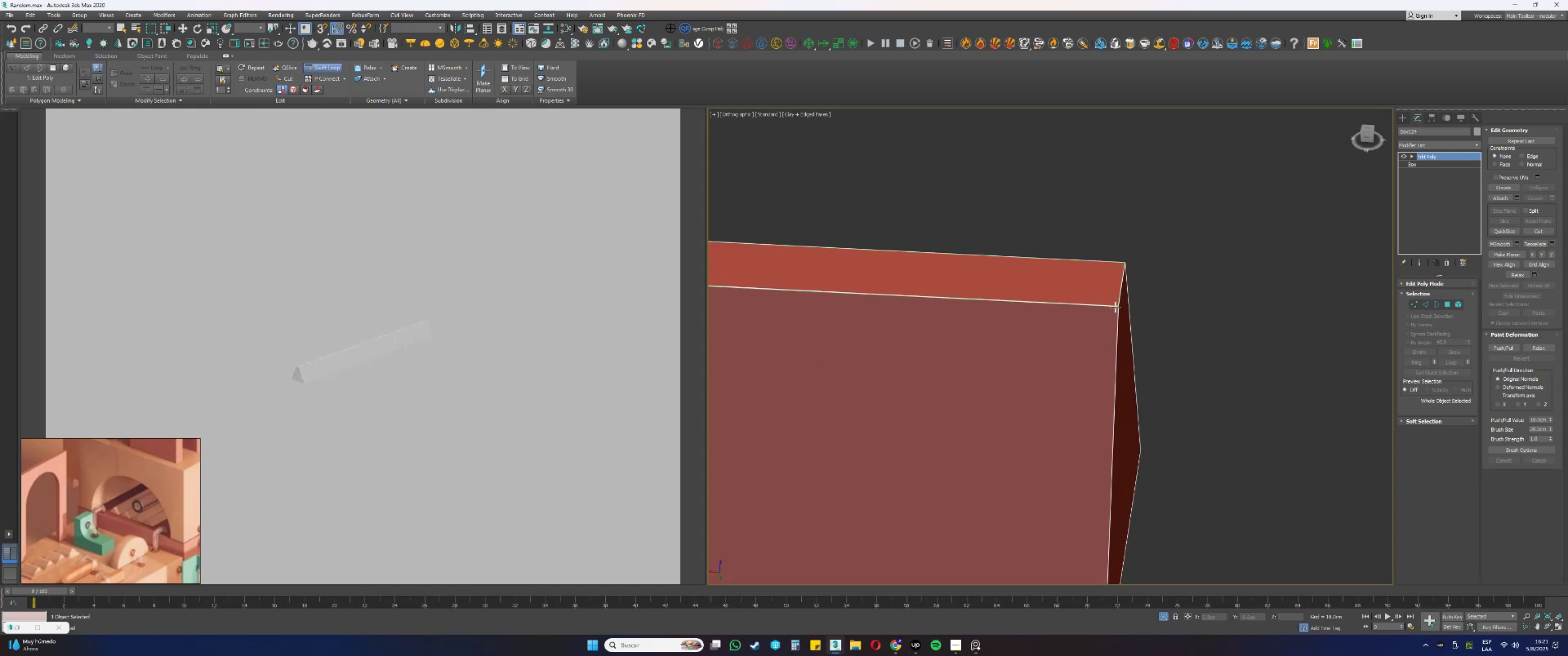 
left_click([1112, 306])
 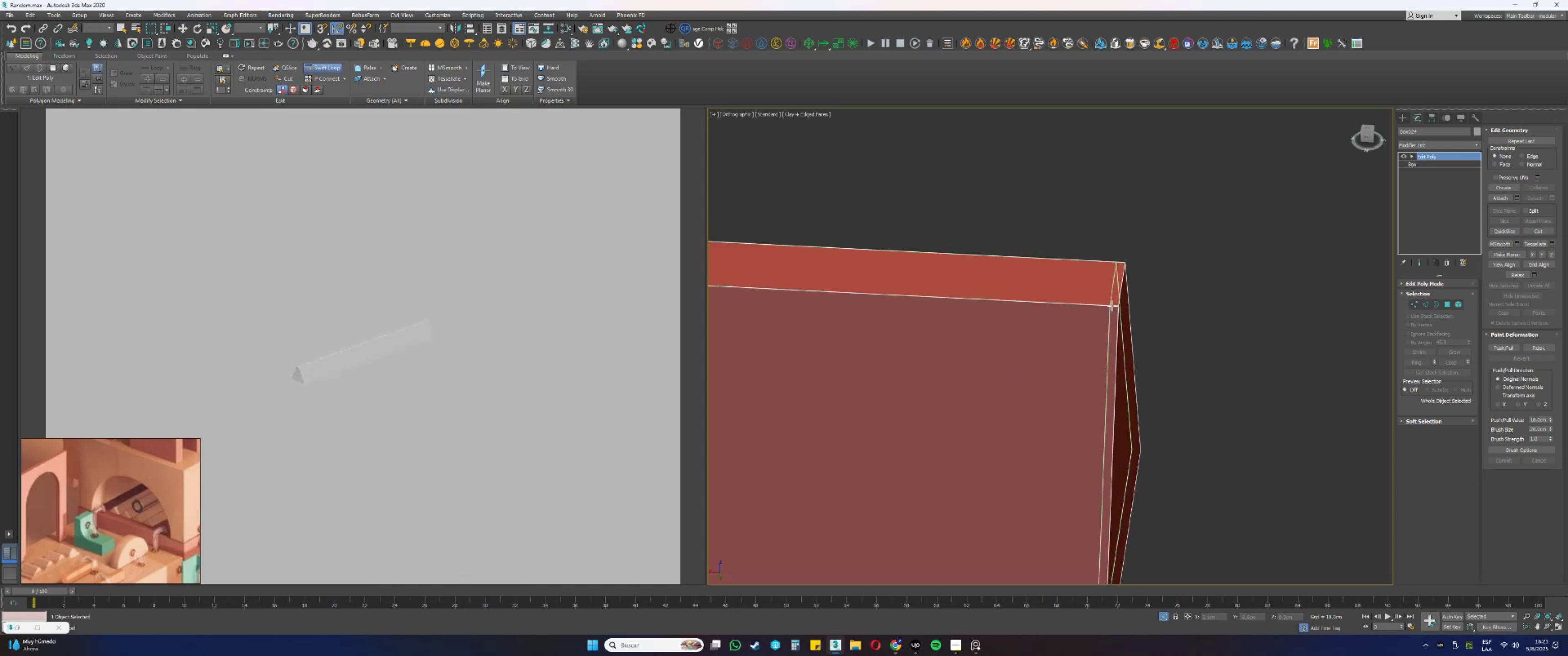 
scroll: coordinate [1169, 317], scroll_direction: down, amount: 11.0
 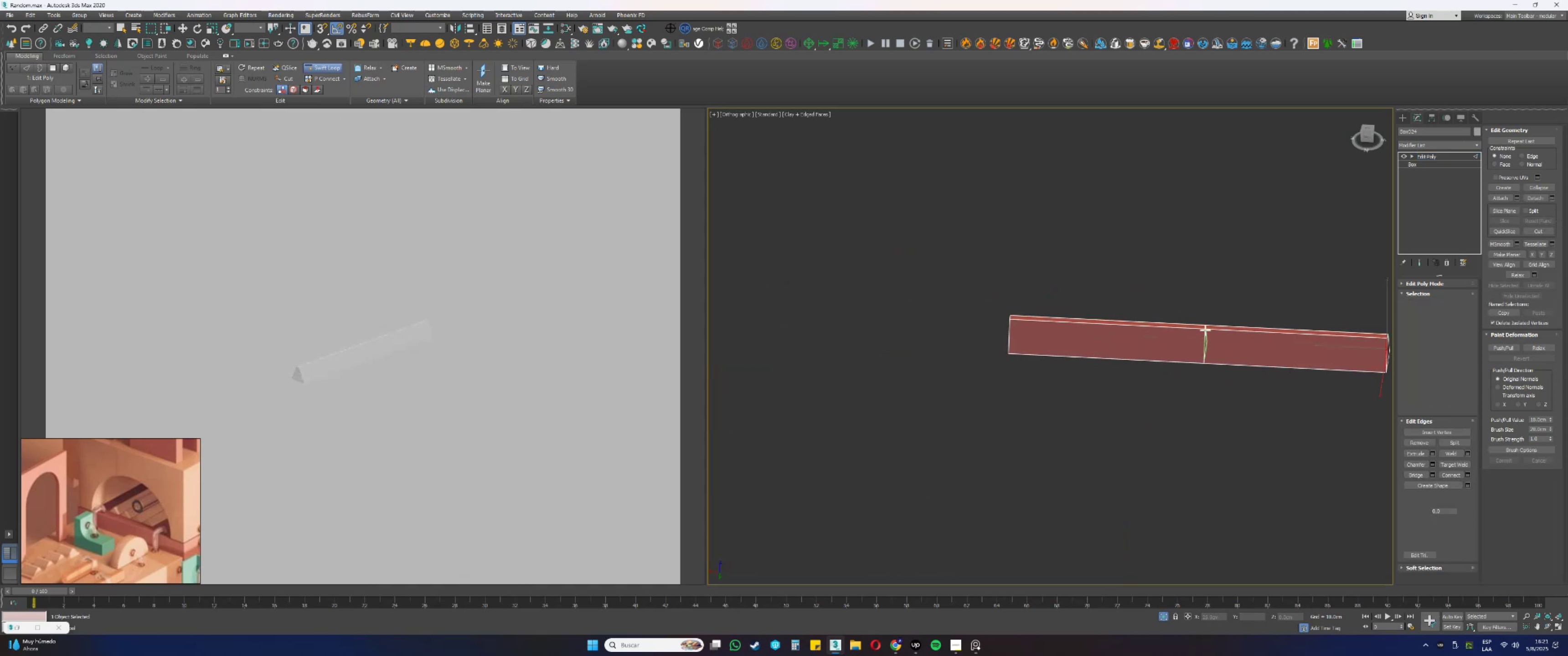 
scroll: coordinate [1030, 338], scroll_direction: up, amount: 8.0
 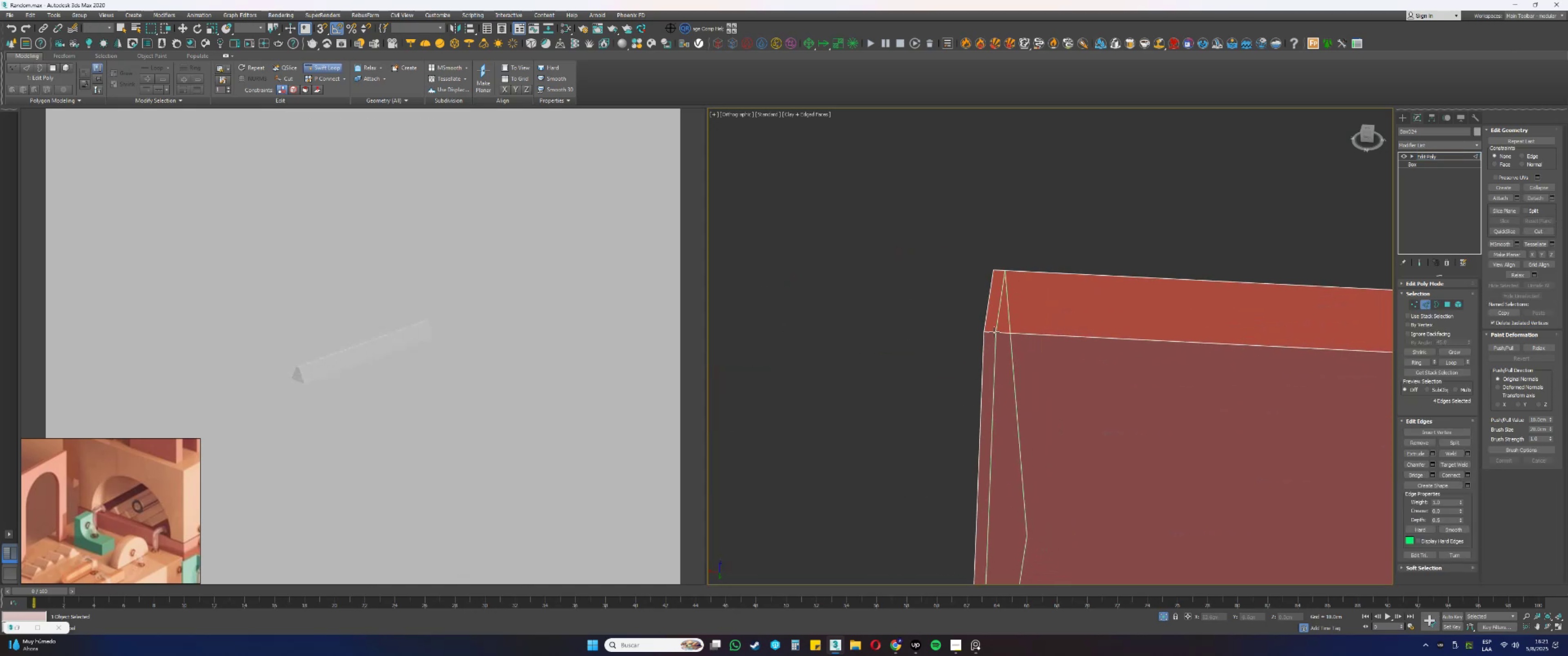 
left_click([992, 332])
 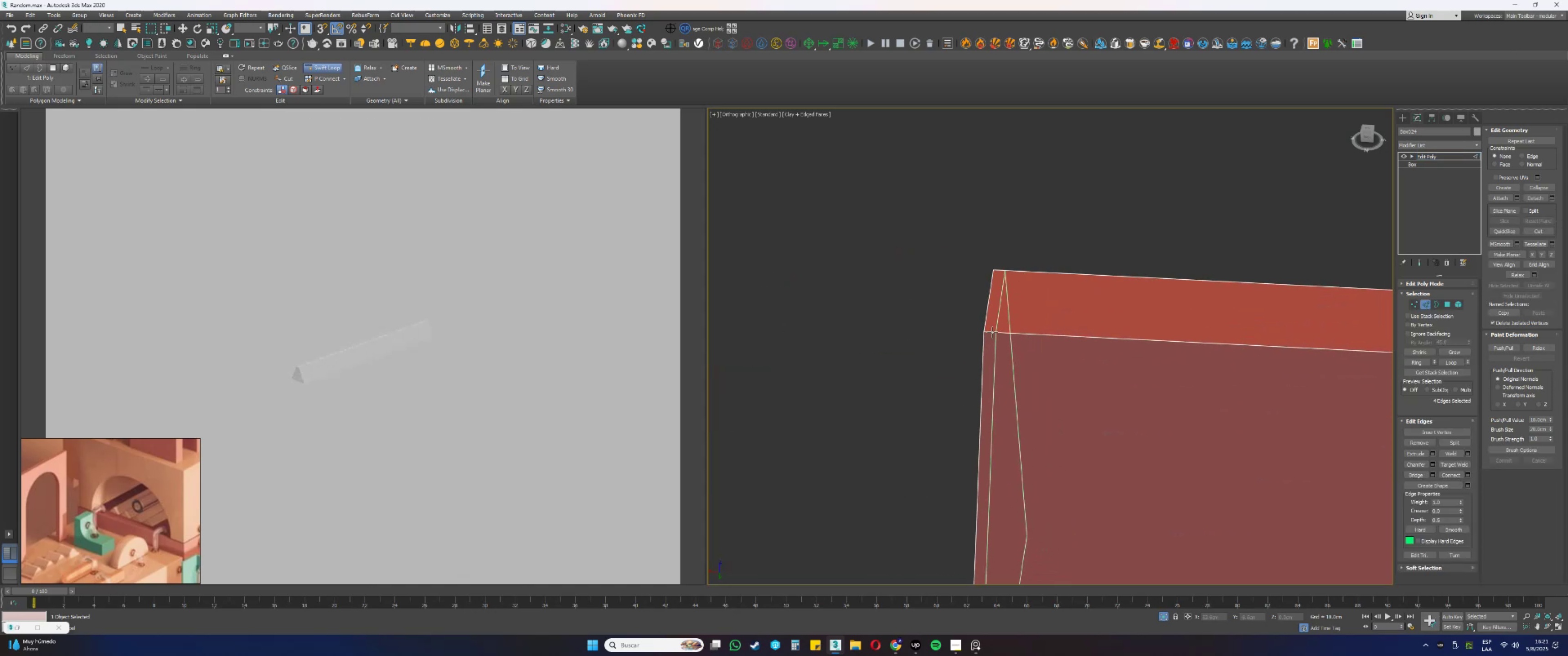 
scroll: coordinate [988, 318], scroll_direction: down, amount: 11.0
 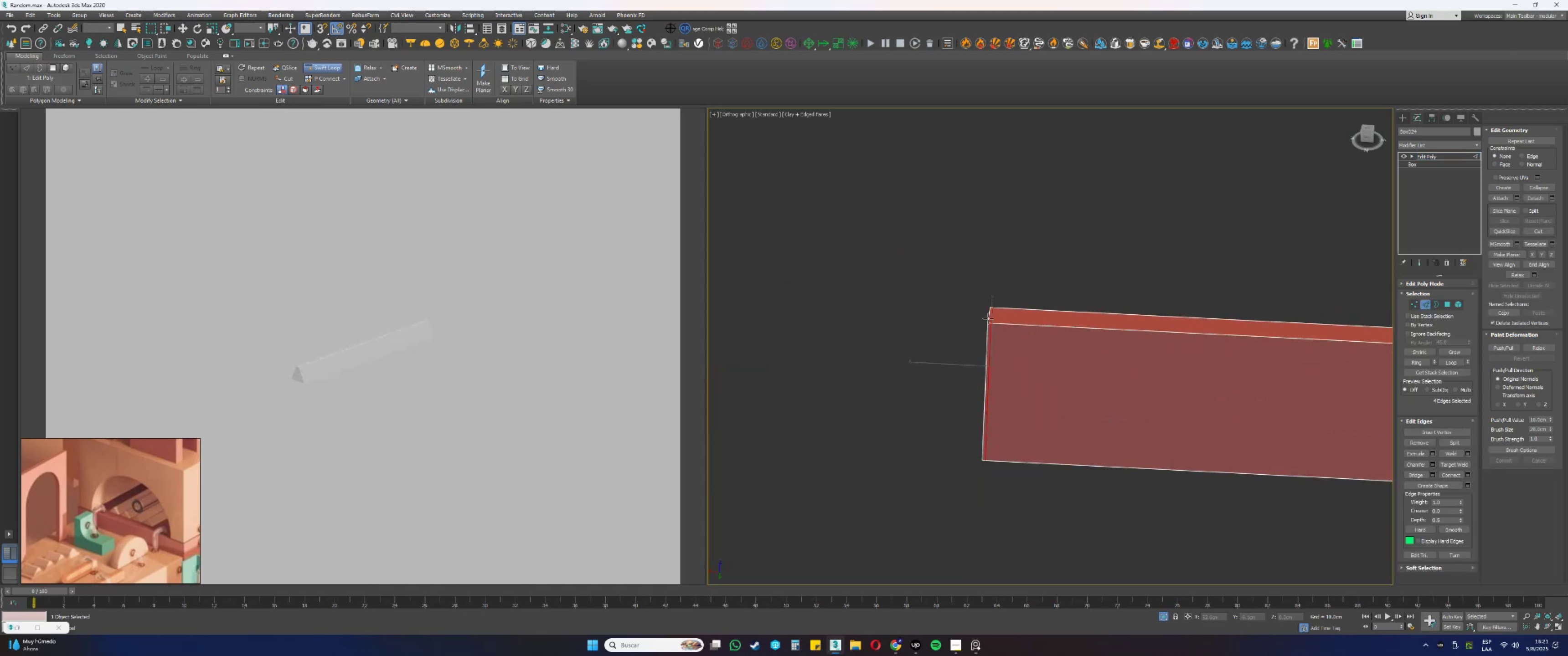 
hold_key(key=AltLeft, duration=0.33)
 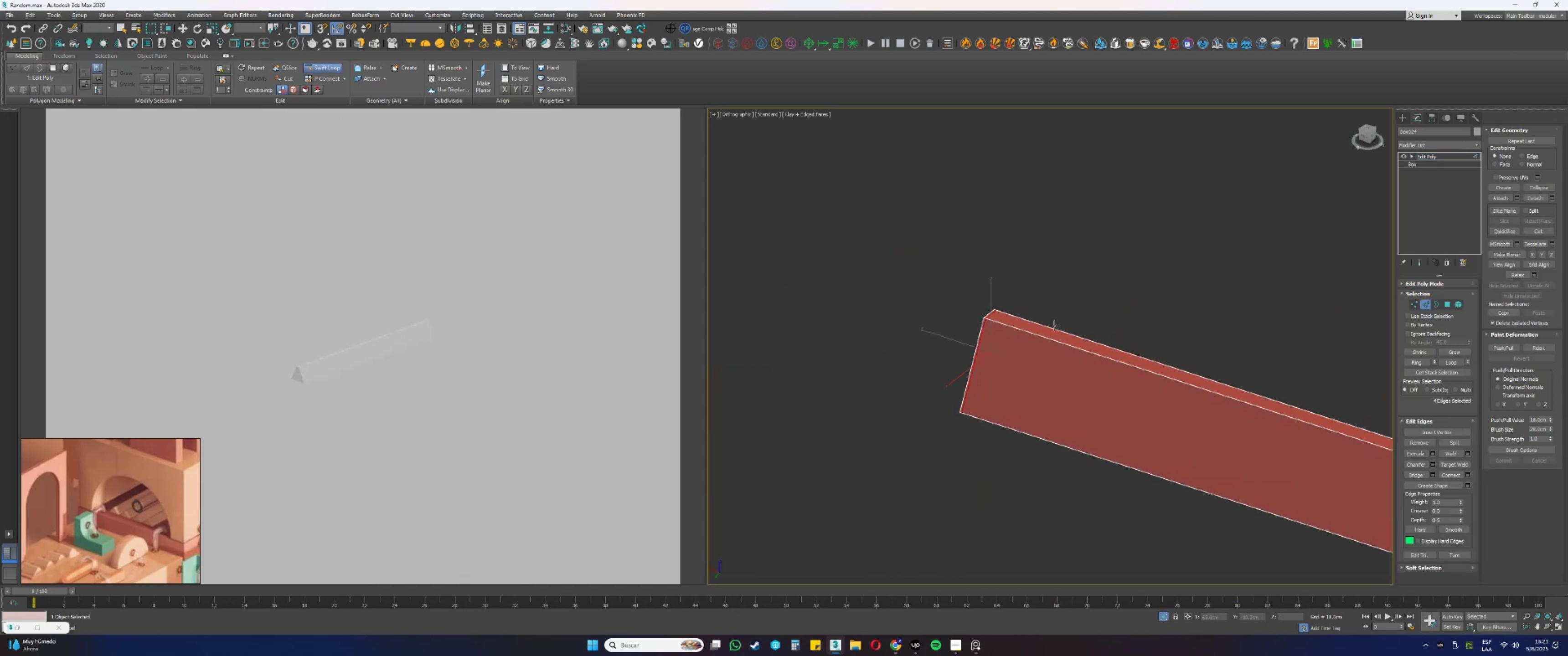 
scroll: coordinate [1063, 351], scroll_direction: down, amount: 1.0
 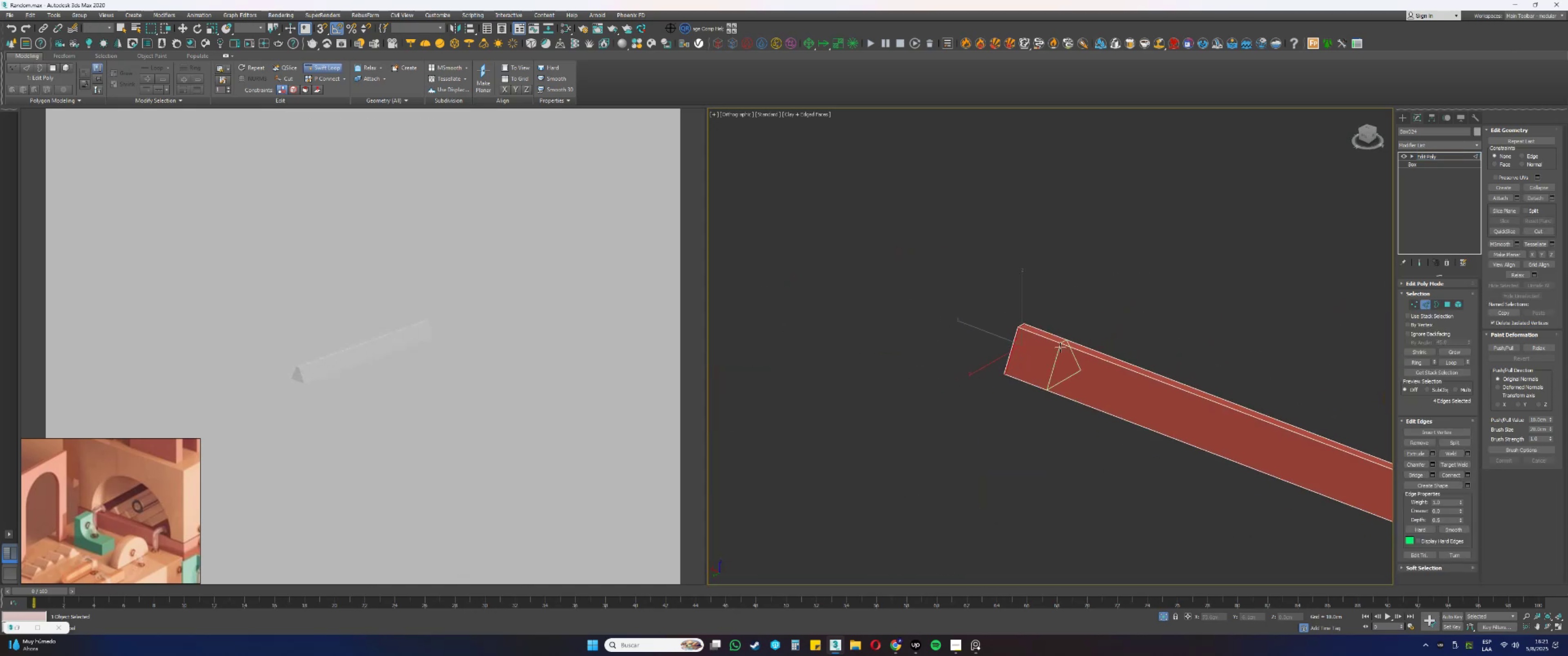 
key(Alt+AltLeft)
 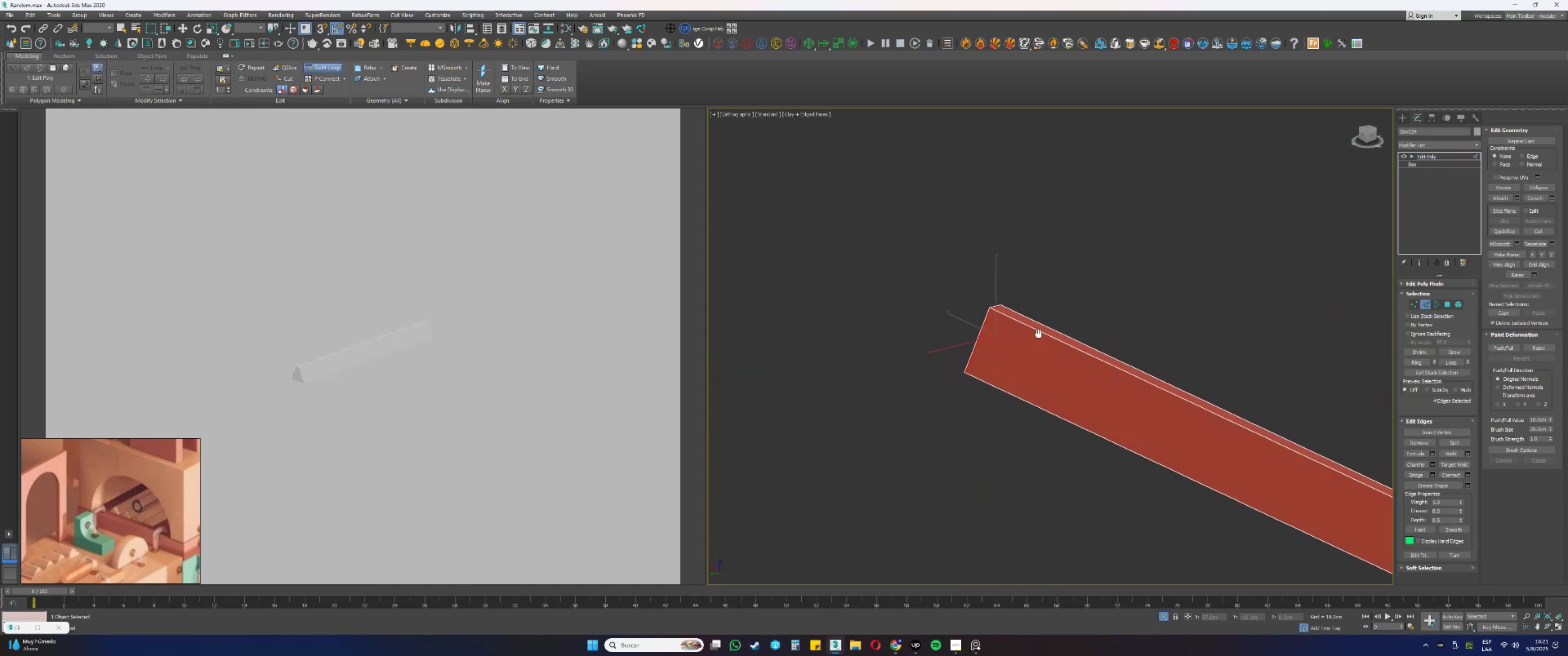 
key(Alt+AltLeft)
 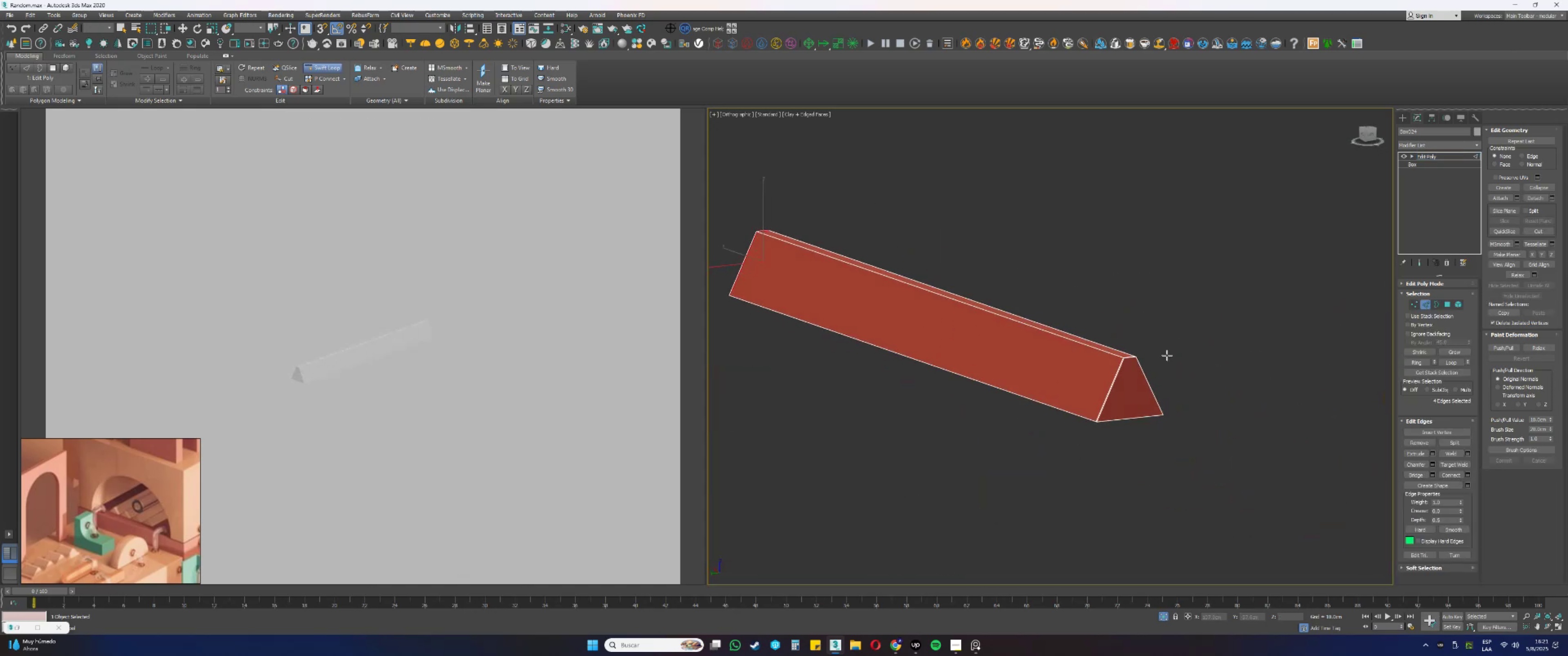 
scroll: coordinate [1120, 359], scroll_direction: up, amount: 7.0
 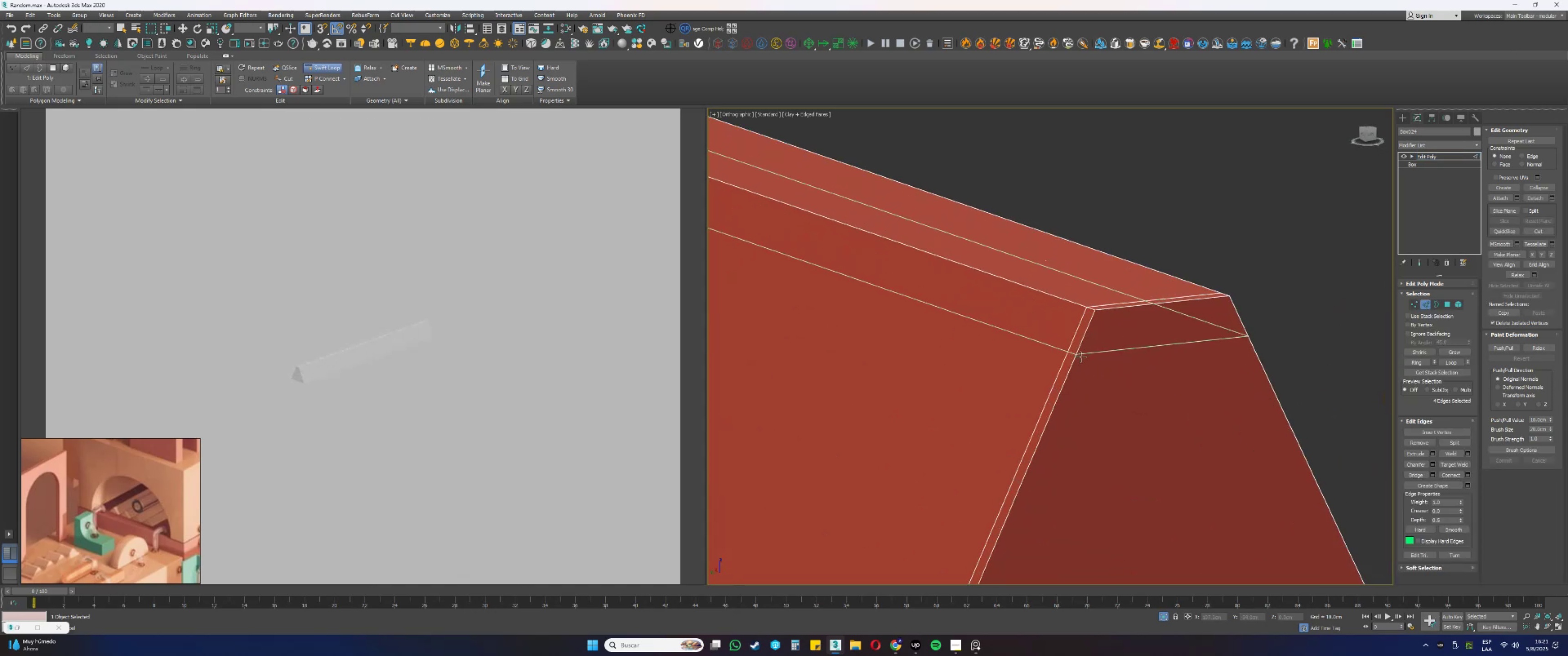 
left_click([1081, 357])
 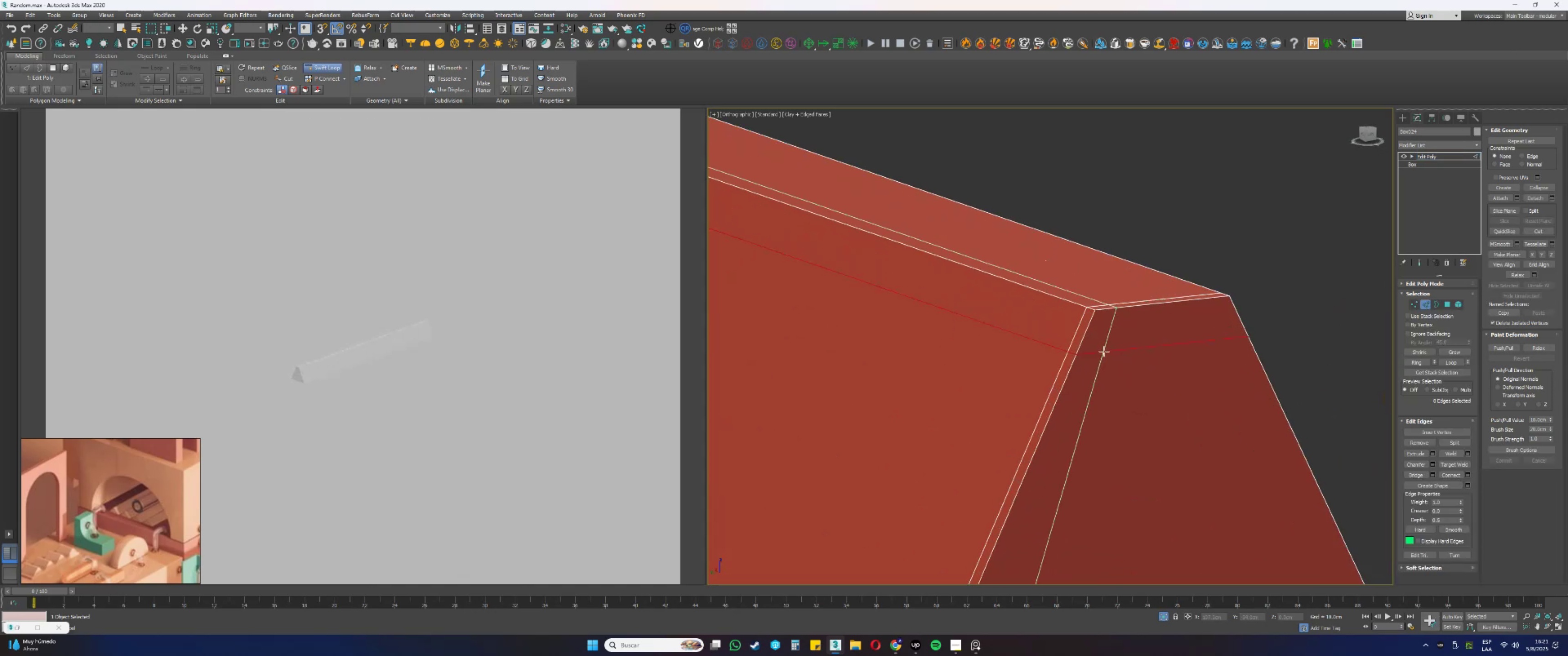 
hold_key(key=AltLeft, duration=1.75)
hold_key(key=ControlLeft, duration=1.53)
left_click_drag(start_coordinate=[1098, 351], to_coordinate=[1103, 326])
 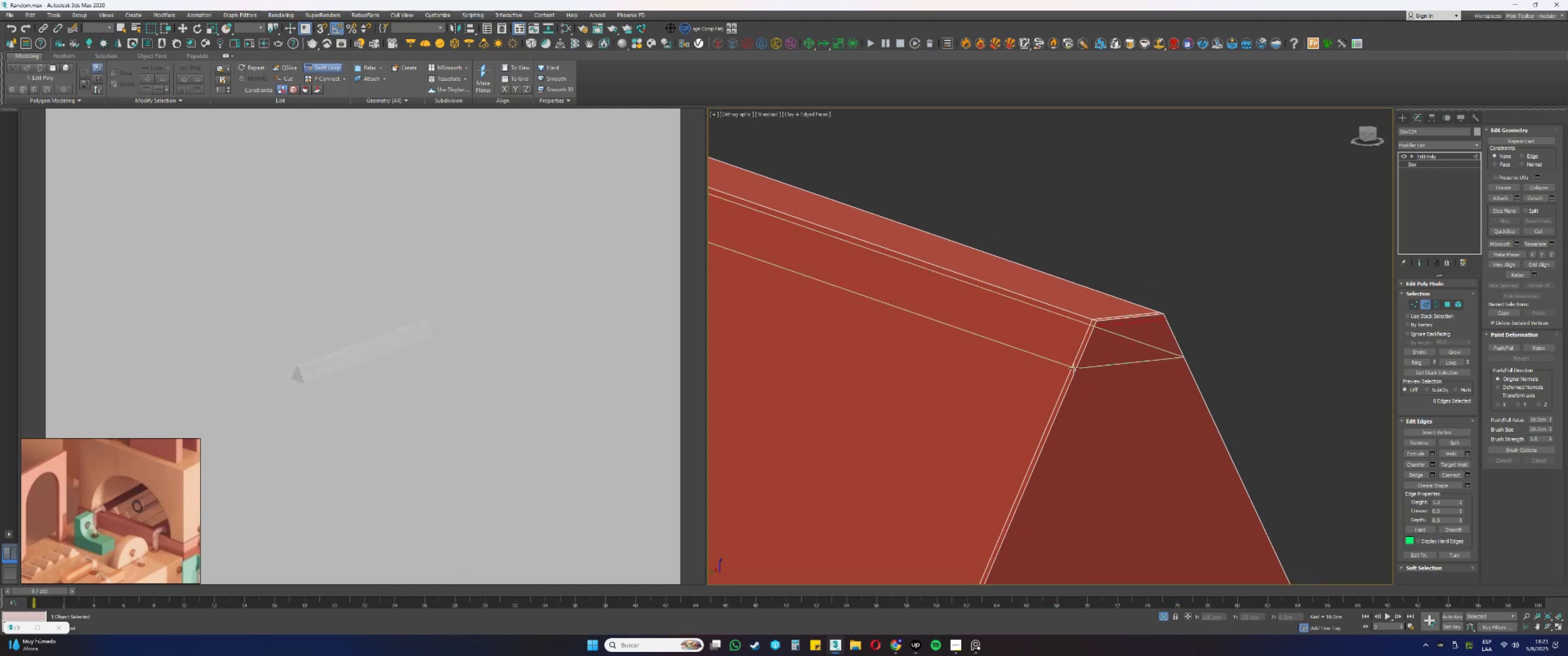 
key(Alt+Control+ControlLeft)
 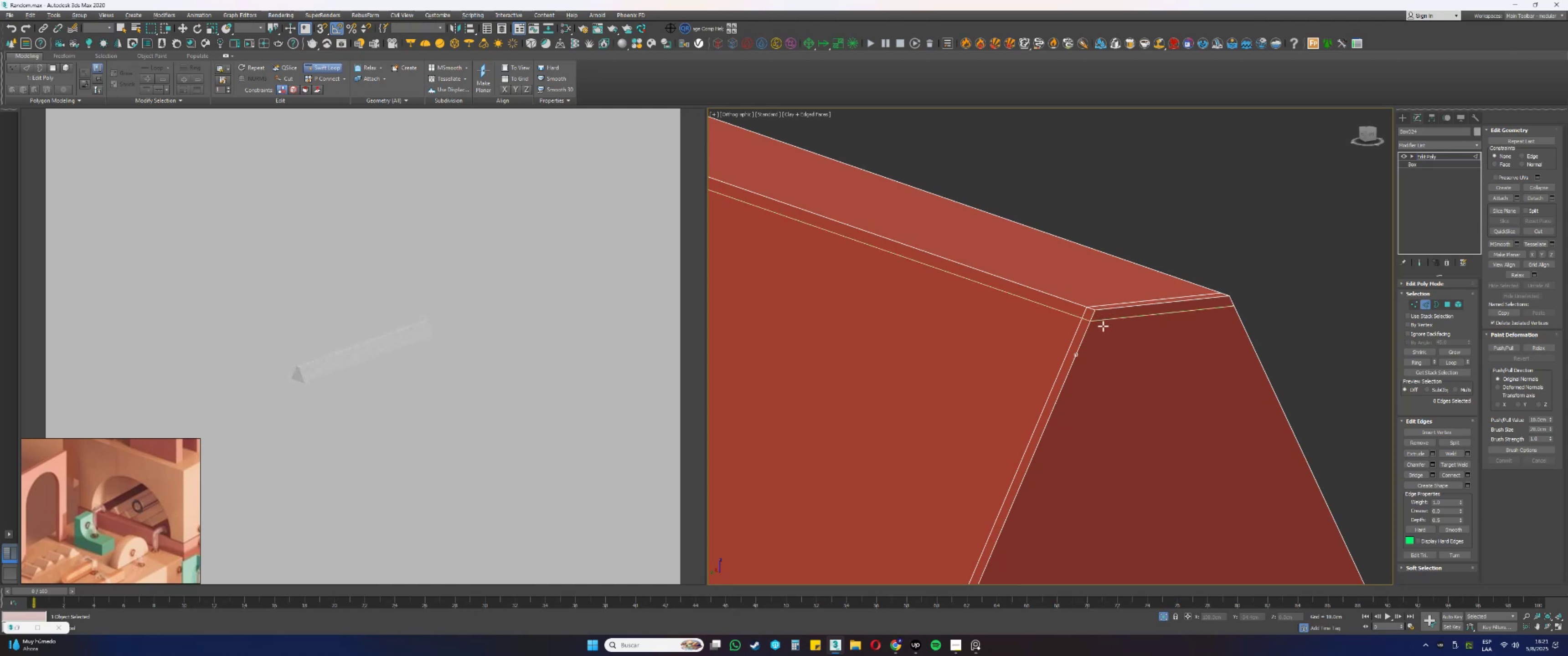 
key(Alt+Control+ControlLeft)
 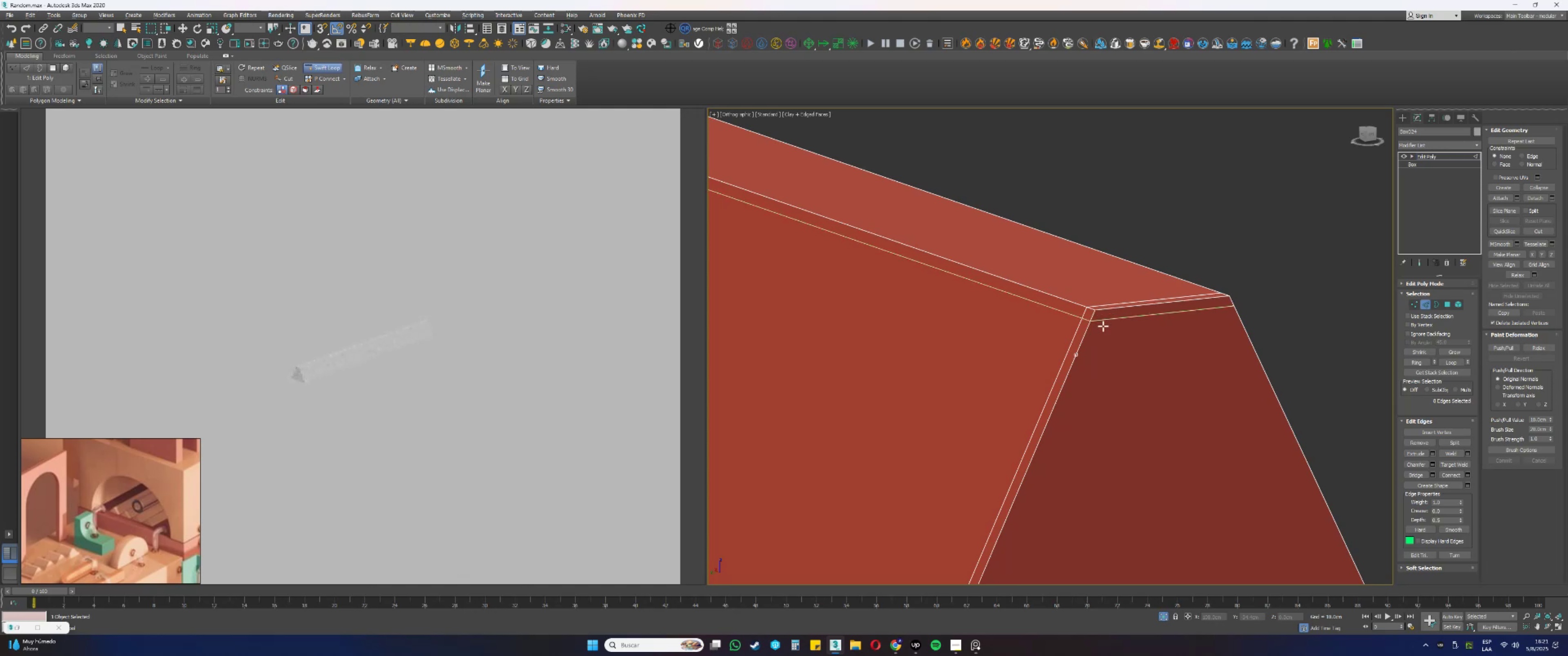 
key(Alt+Control+ControlLeft)
 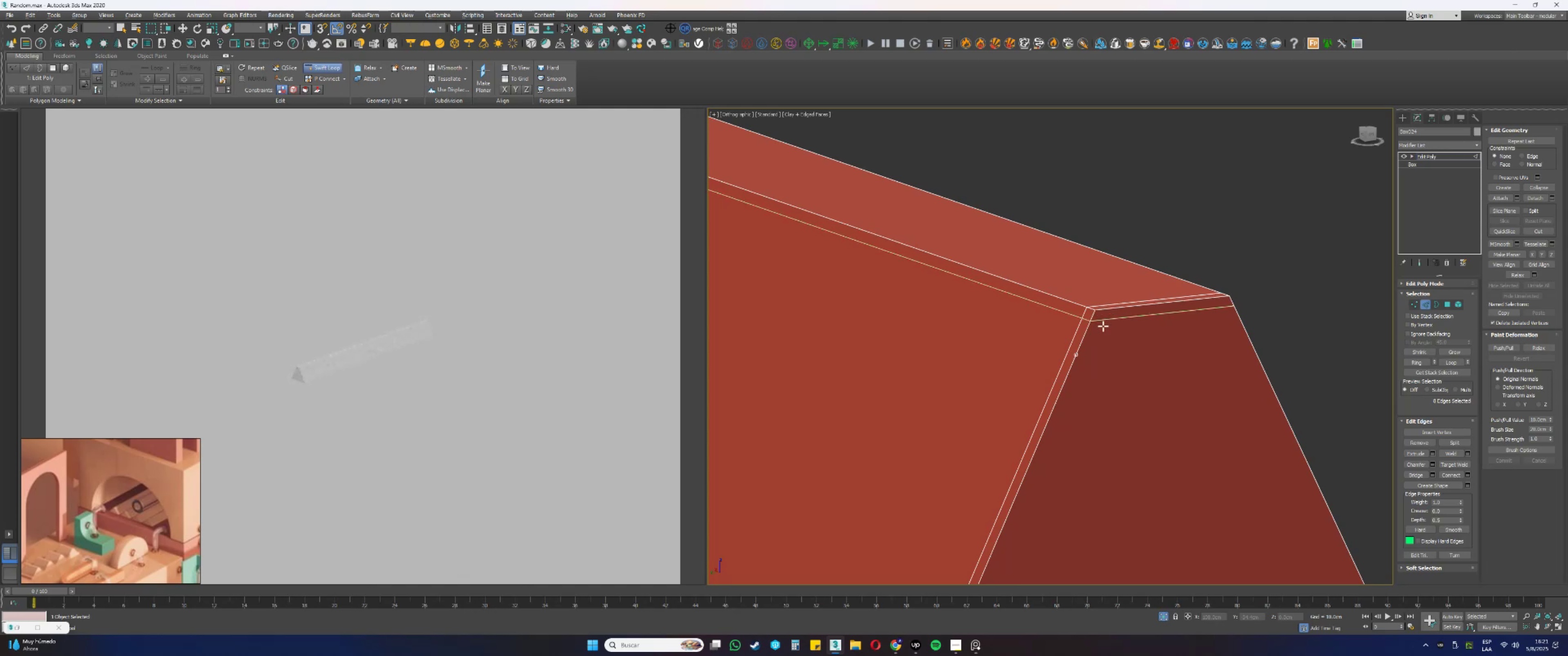 
key(Alt+Control+ControlLeft)
 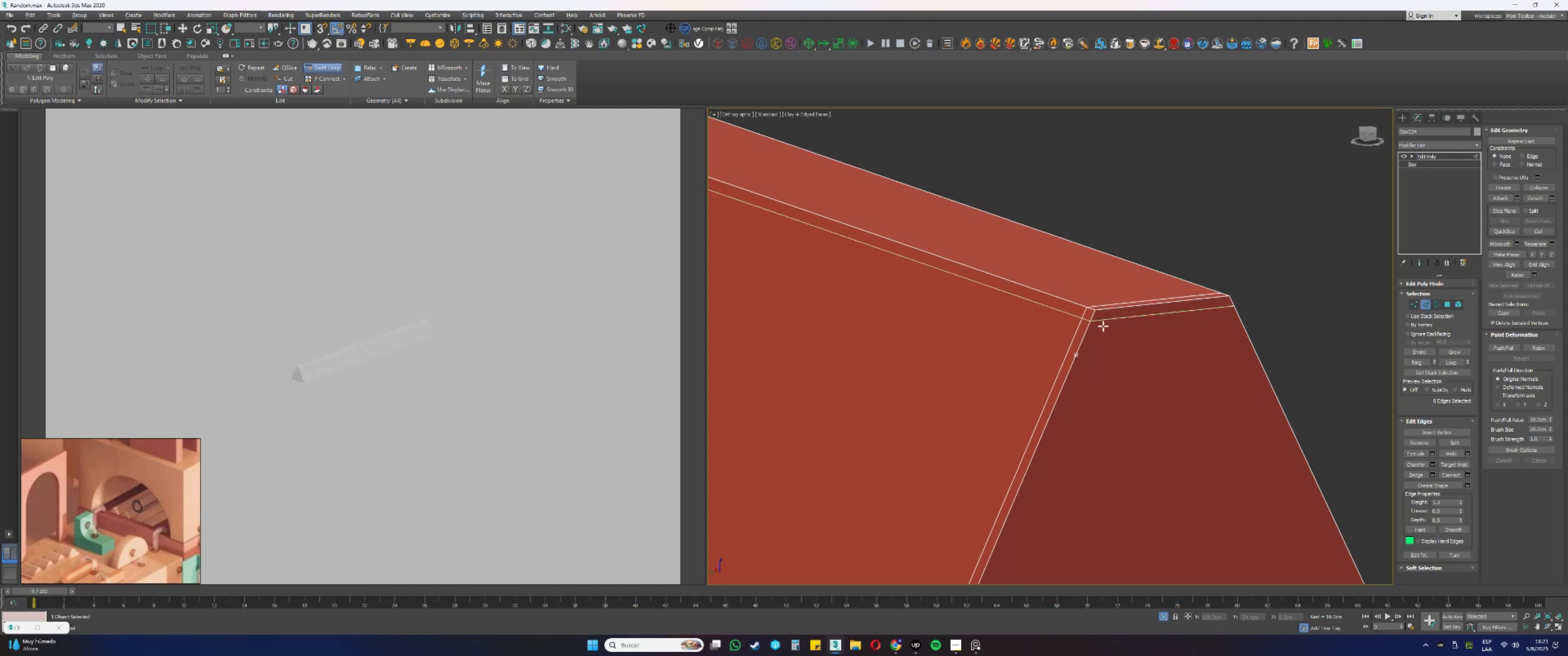 
key(Alt+Control+ControlLeft)
 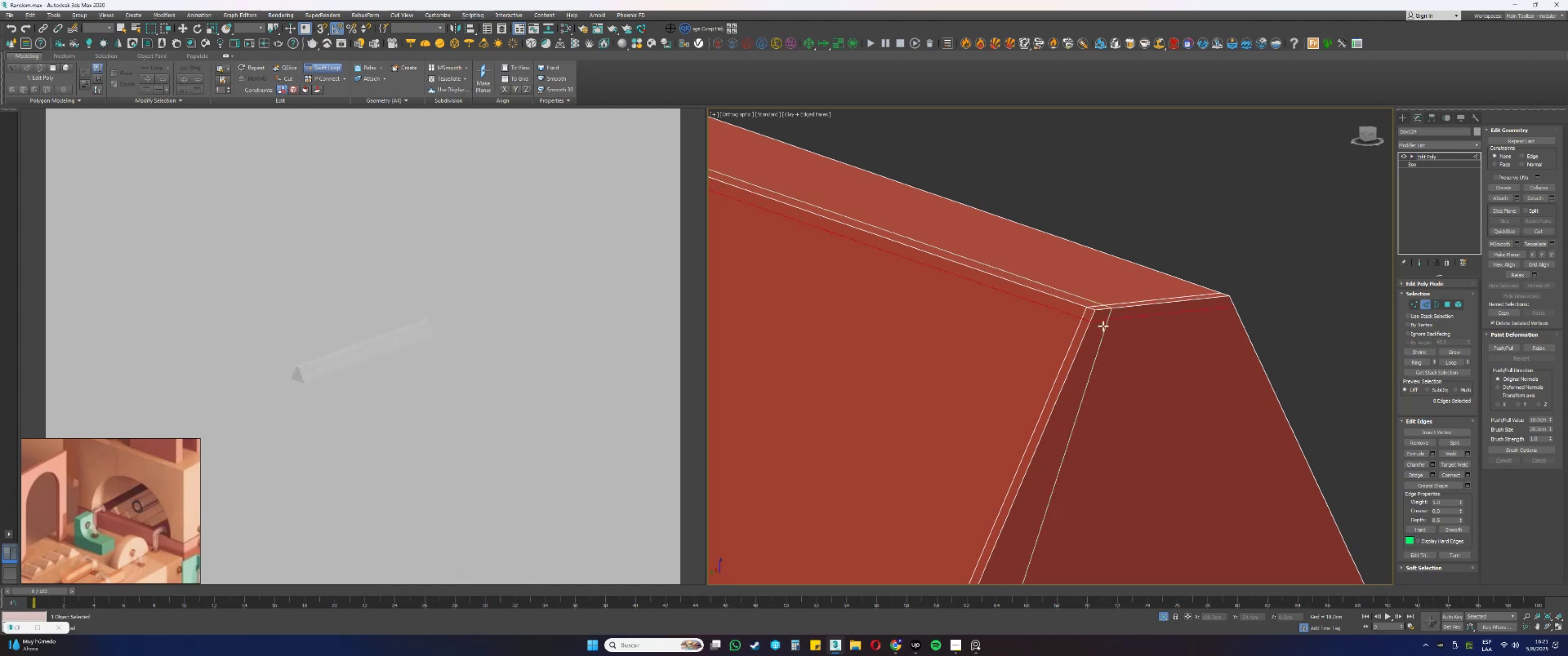 
scroll: coordinate [1102, 327], scroll_direction: down, amount: 3.0
 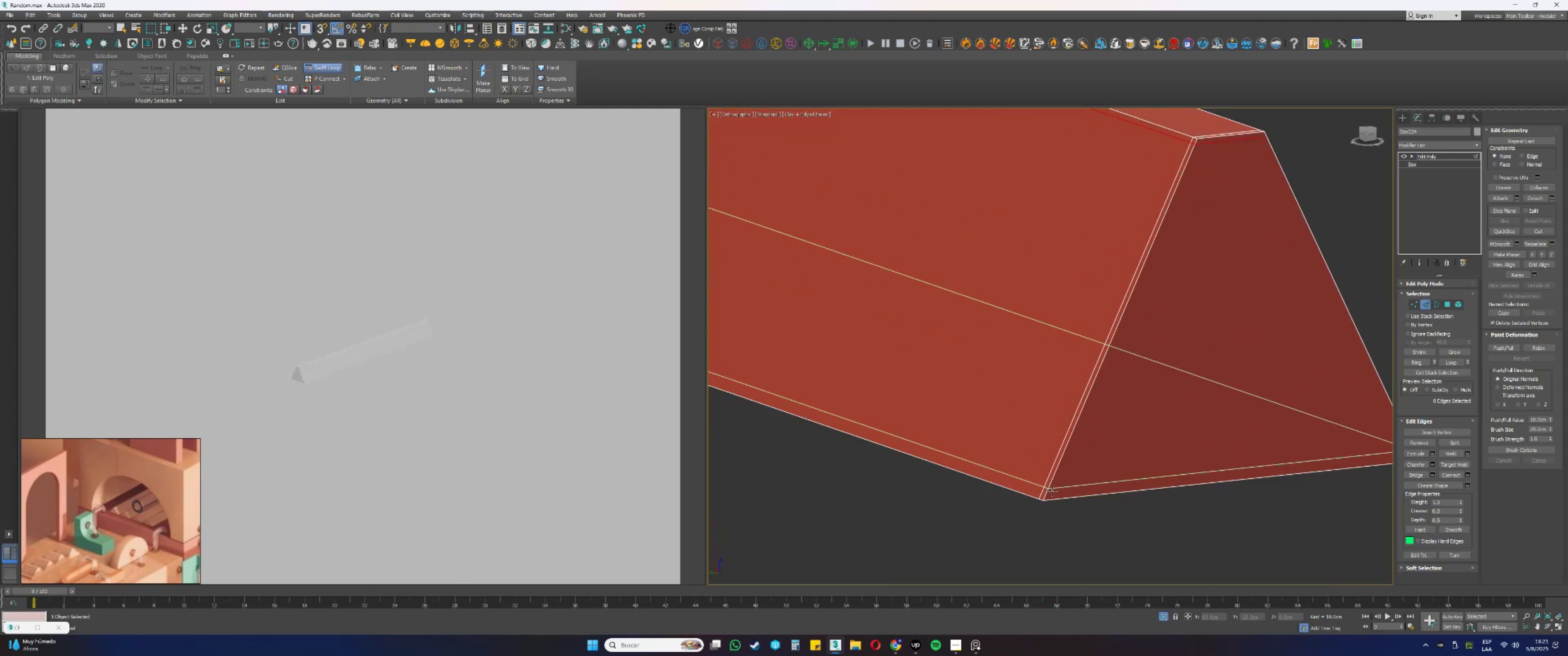 
left_click([1064, 486])
 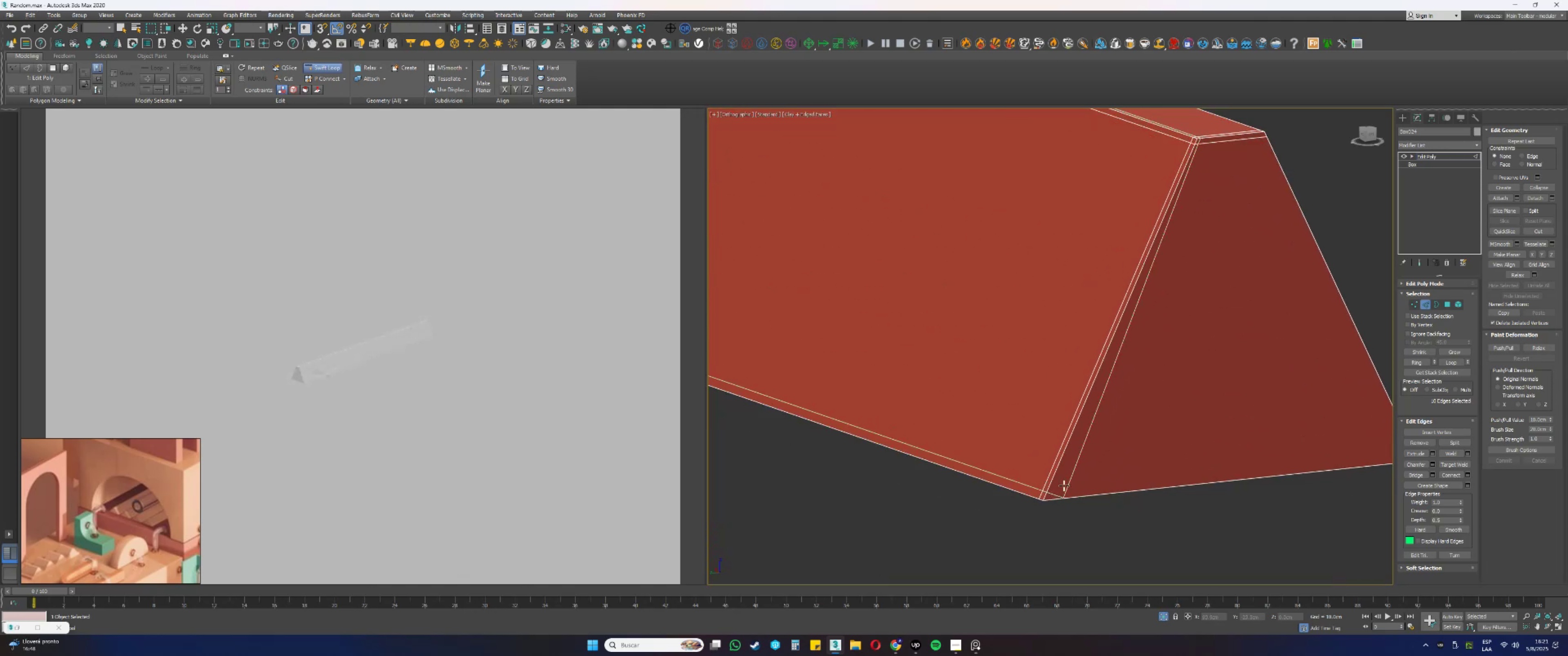 
key(Control+ControlLeft)
 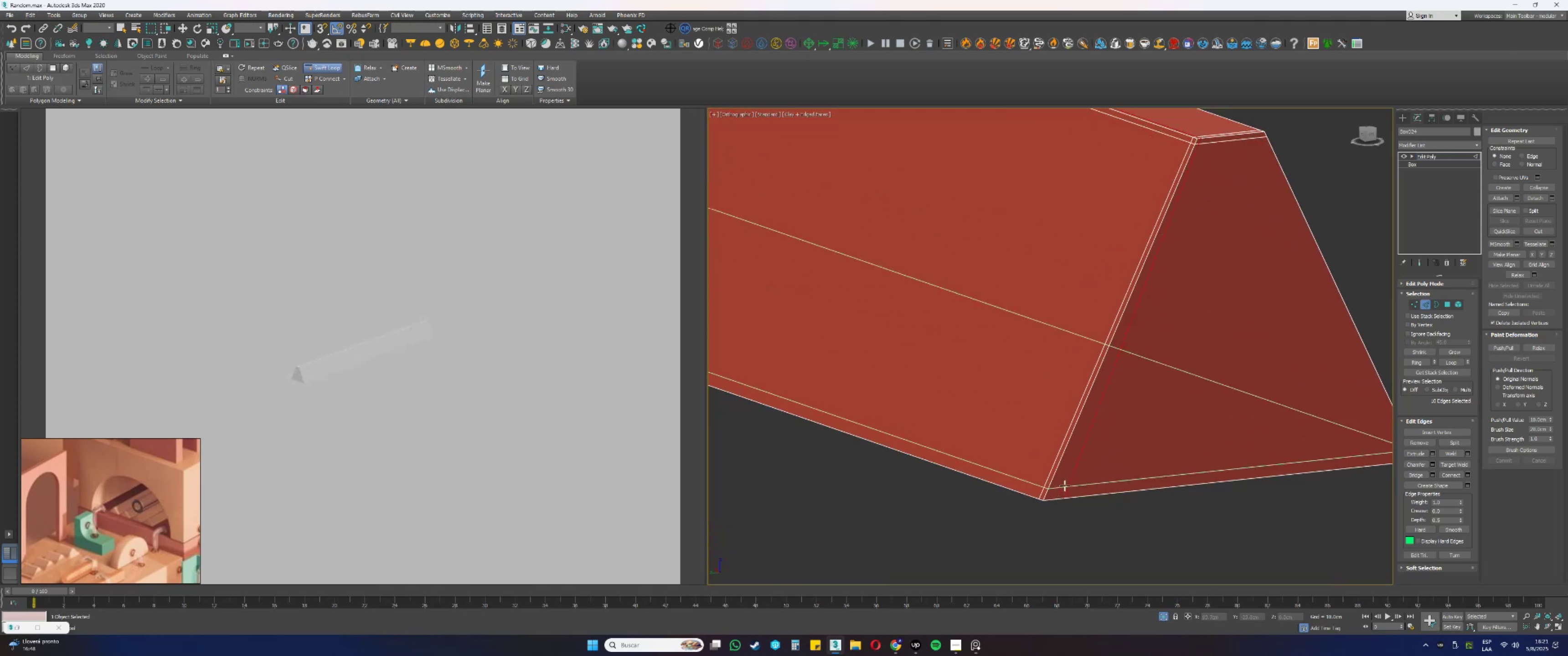 
key(Control+ControlLeft)
 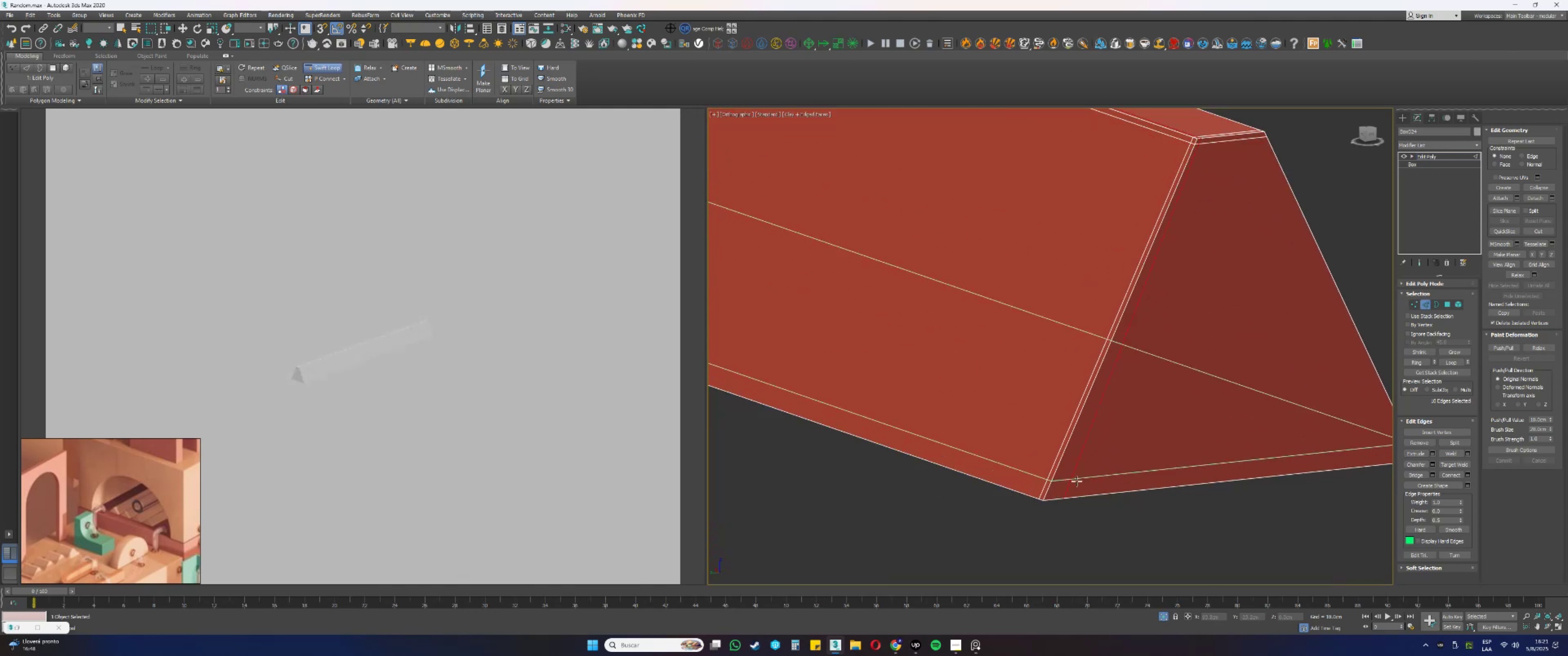 
key(Control+Z)
 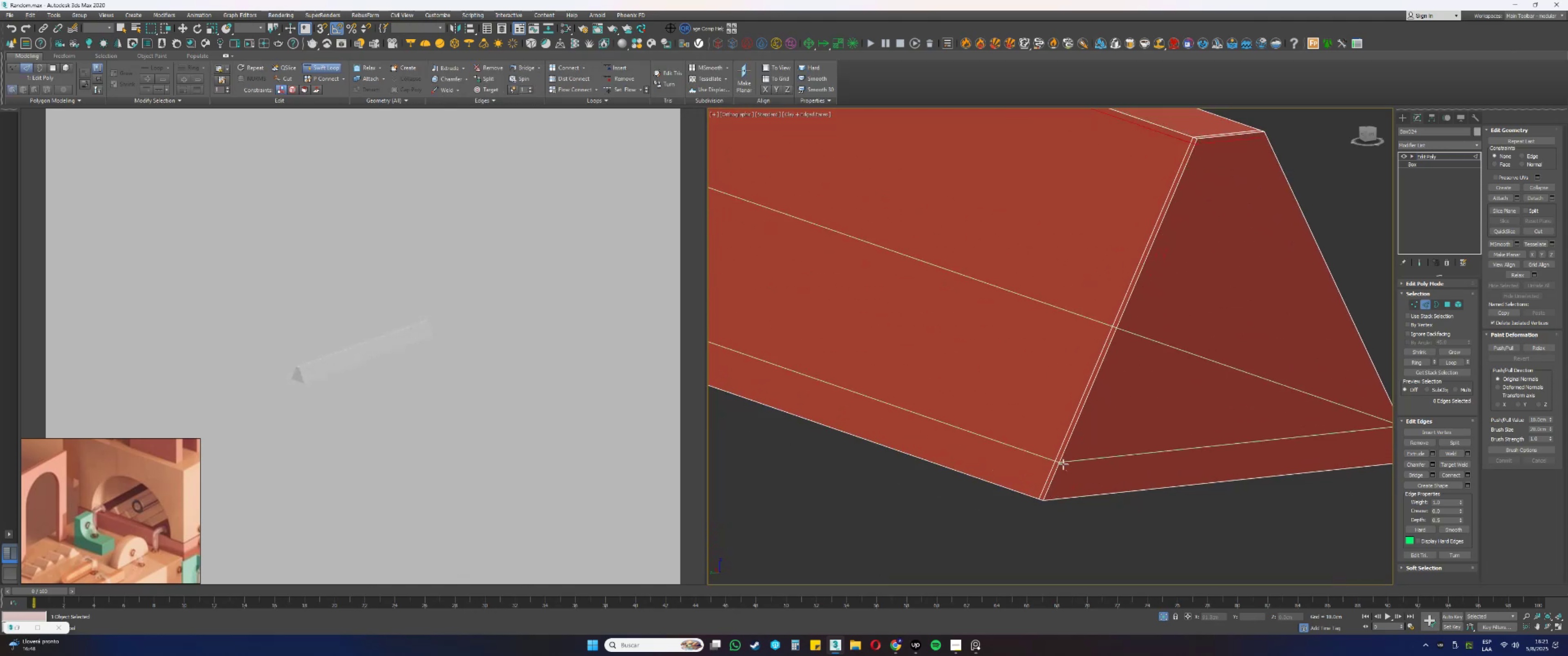 
left_click([1057, 466])
 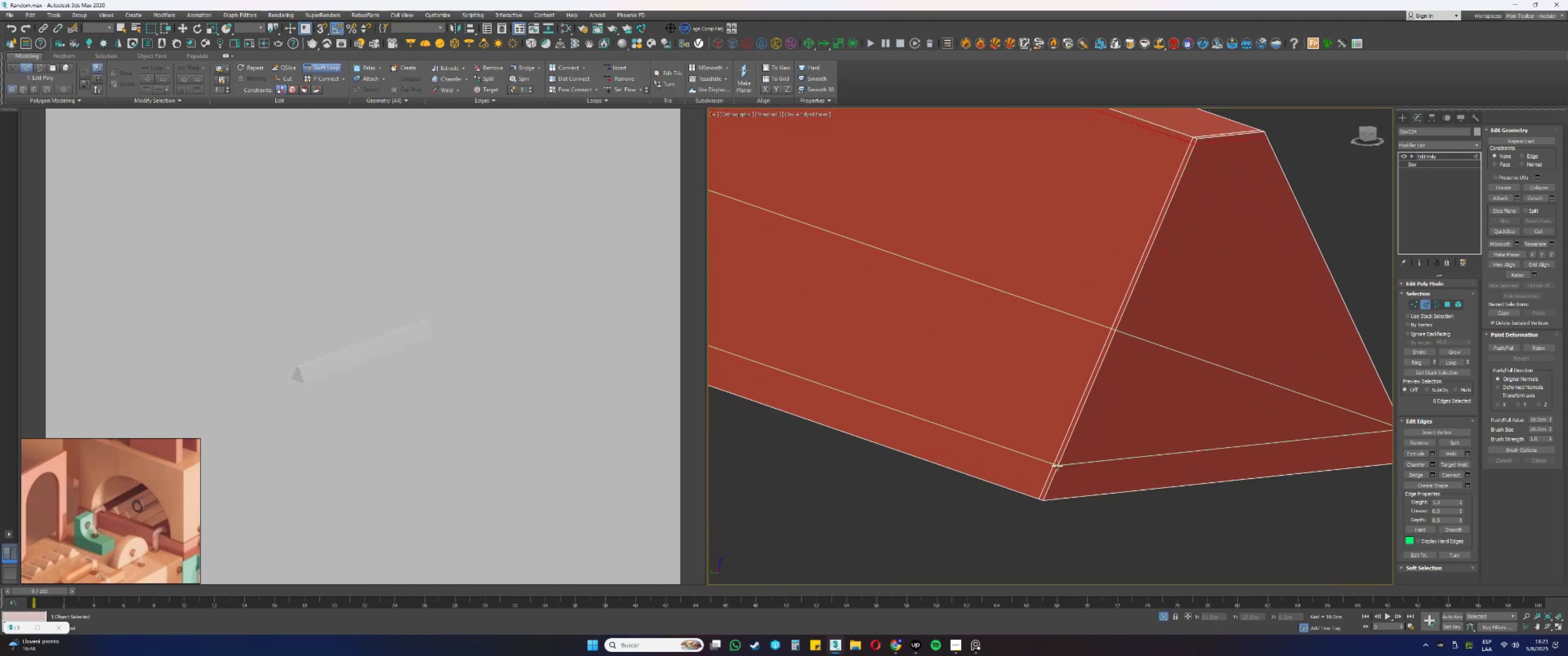 
hold_key(key=AltLeft, duration=1.54)
hold_key(key=ControlLeft, duration=1.5)
left_click_drag(start_coordinate=[1073, 465], to_coordinate=[1056, 497])
 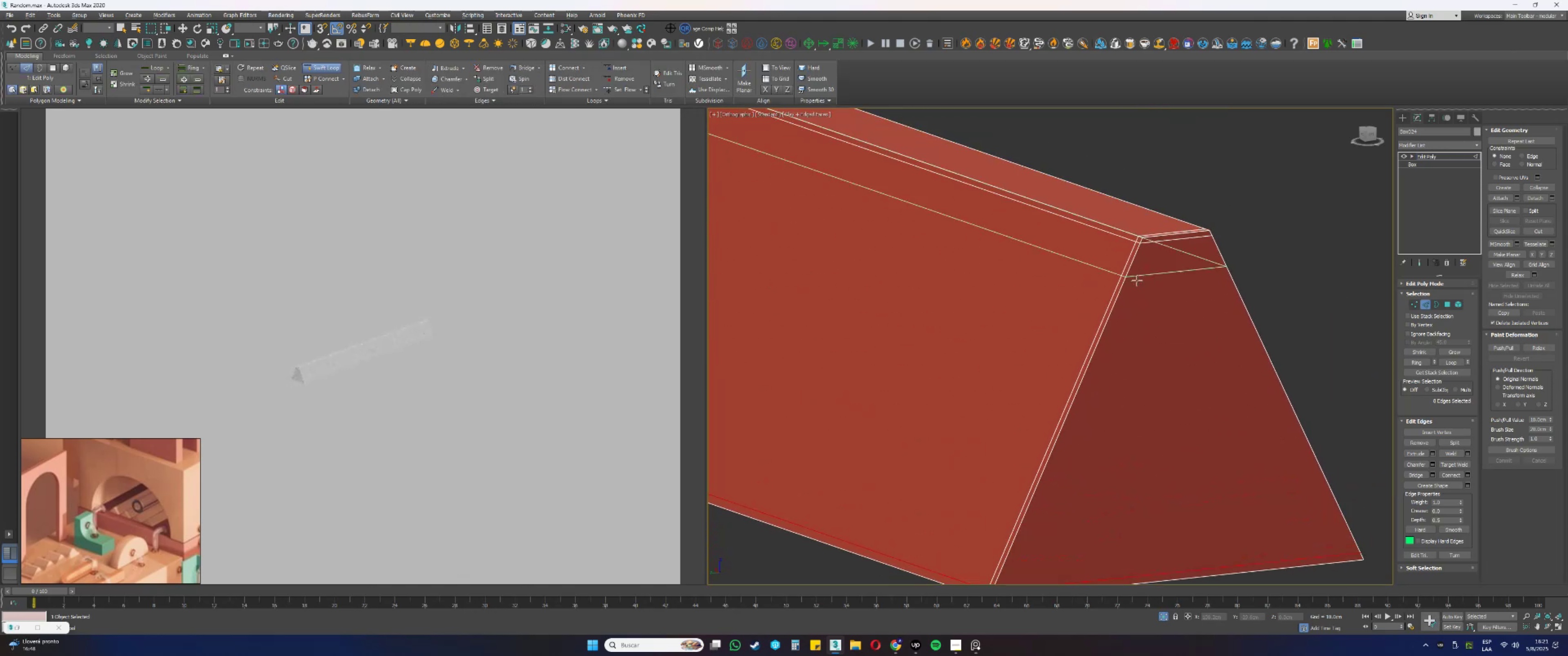 
scroll: coordinate [1141, 304], scroll_direction: up, amount: 2.0
 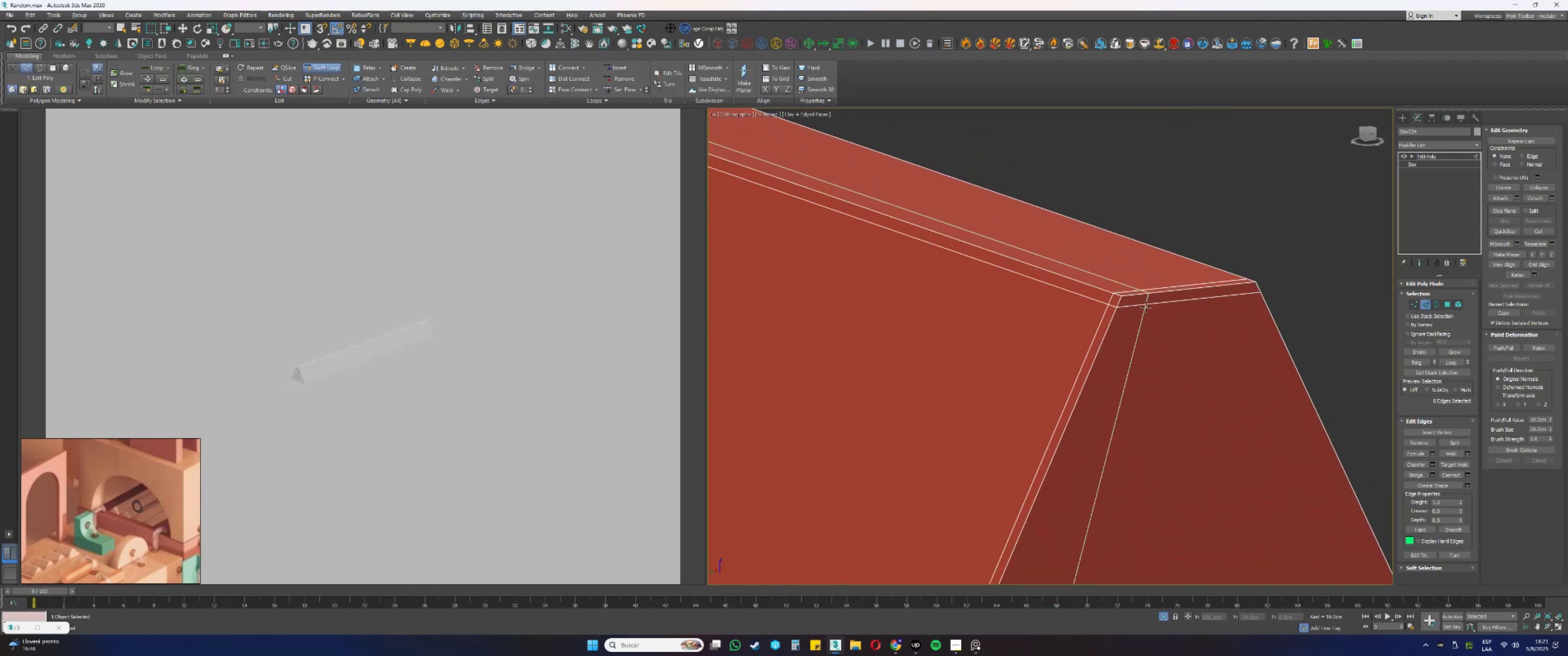 
left_click([1154, 305])
 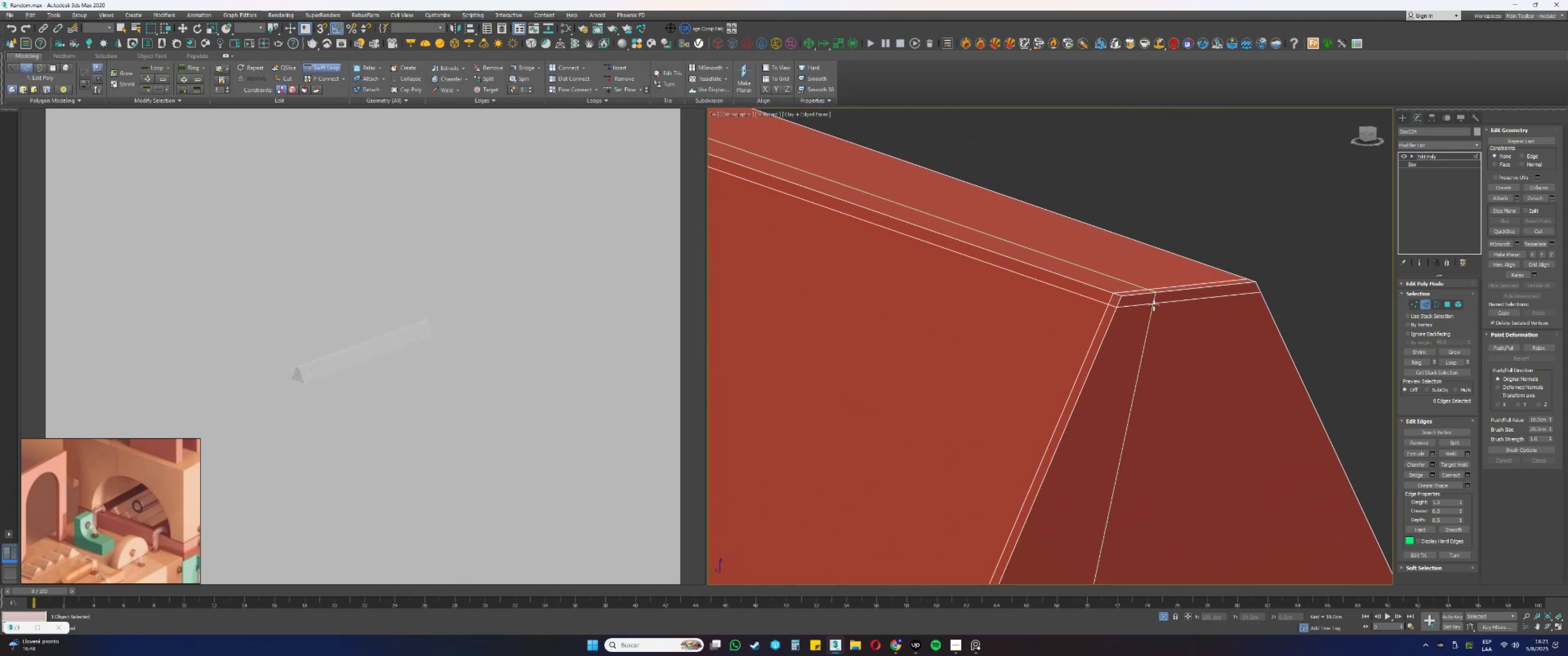 
hold_key(key=ControlLeft, duration=1.16)
hold_key(key=AltLeft, duration=1.14)
left_click_drag(start_coordinate=[1152, 311], to_coordinate=[1128, 316])
 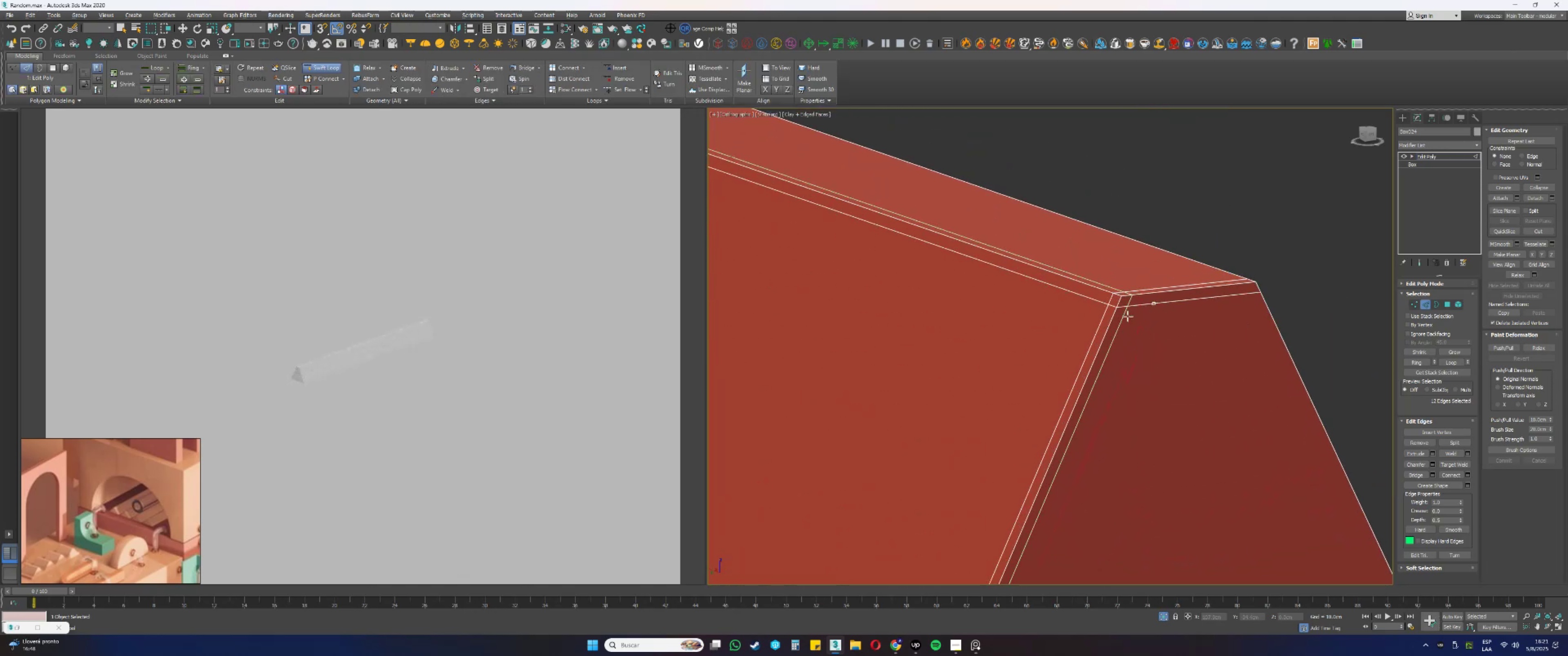 
key(Alt+AltLeft)
 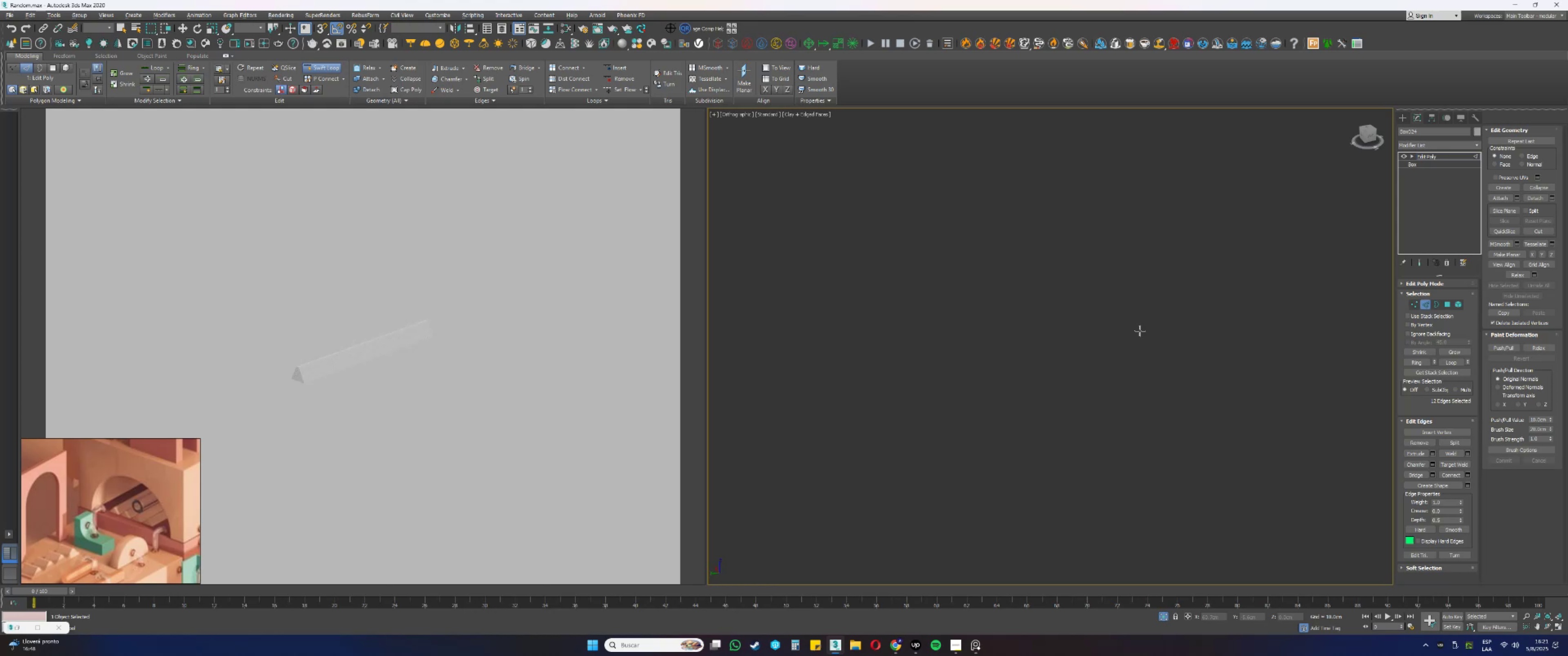 
scroll: coordinate [1080, 340], scroll_direction: down, amount: 3.0
 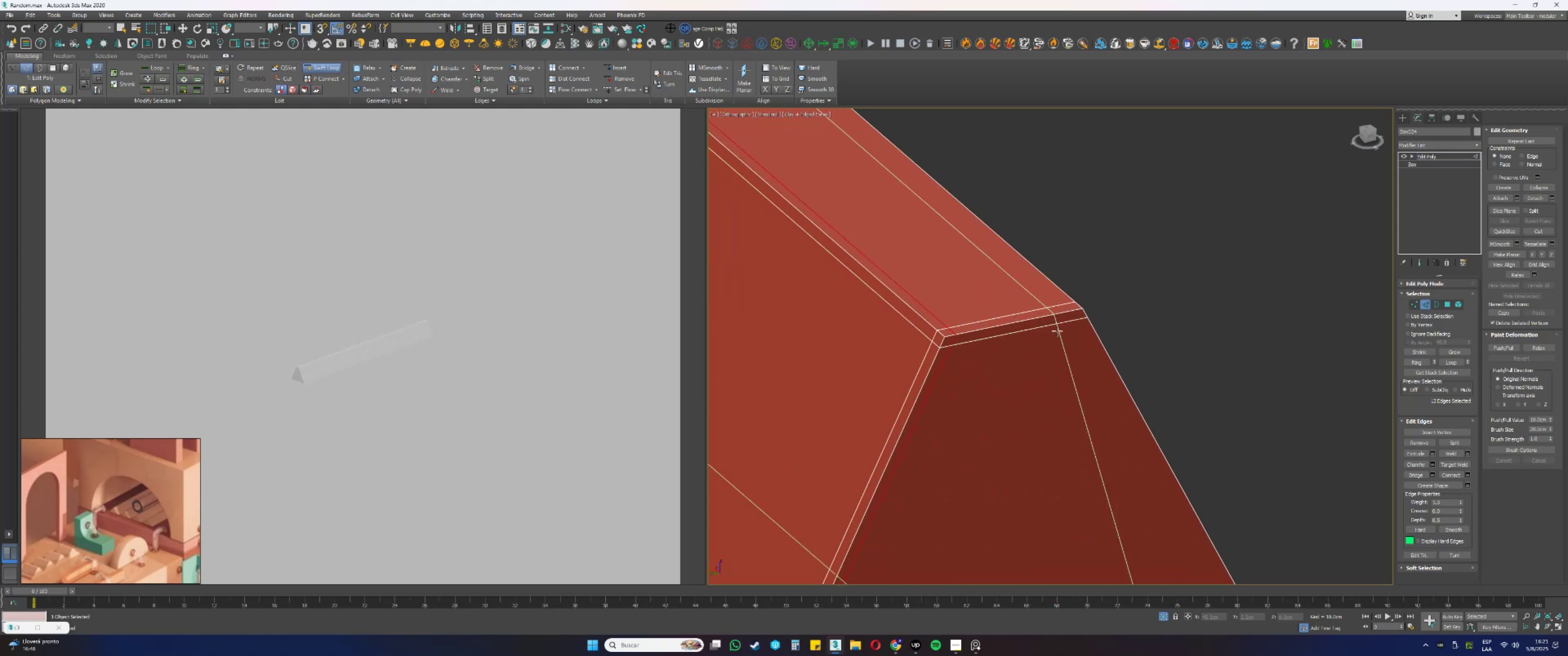 
left_click([1049, 326])
 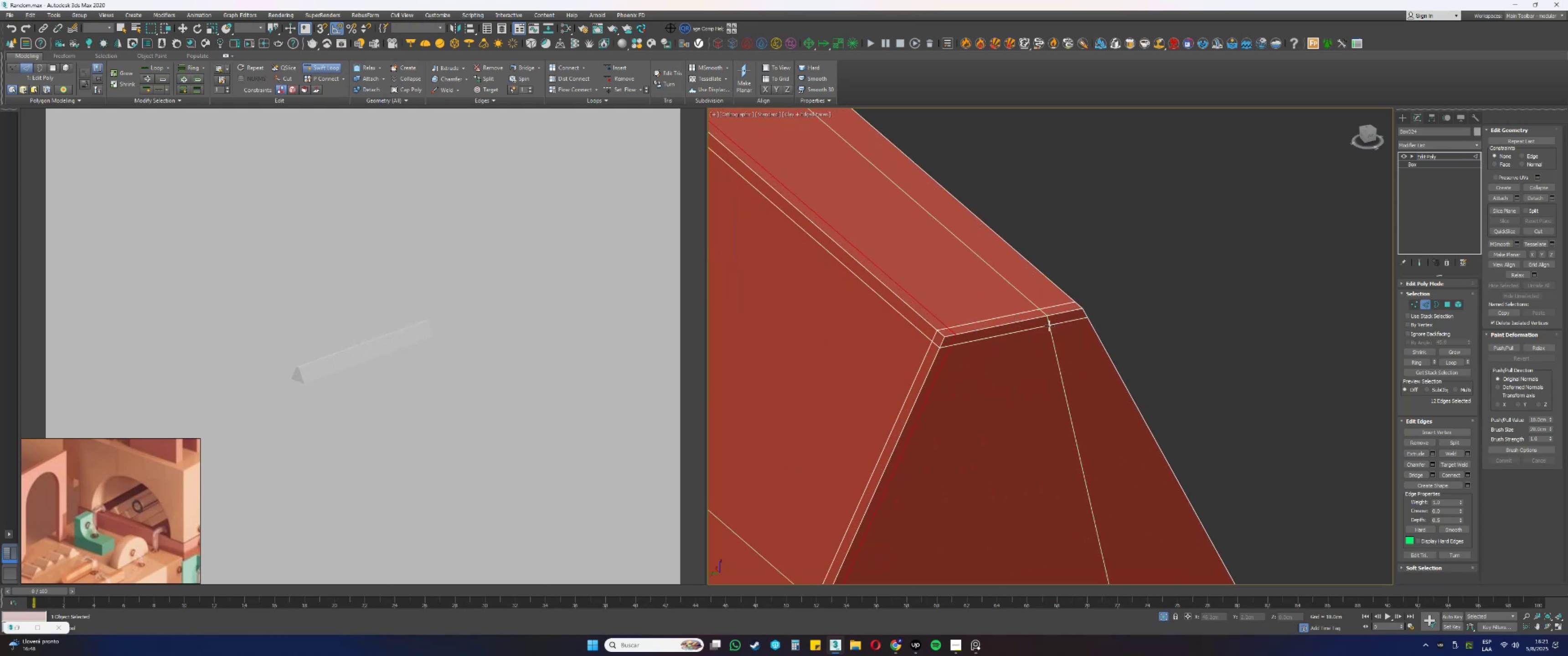 
hold_key(key=ControlLeft, duration=1.21)
hold_key(key=AltLeft, duration=1.17)
left_click_drag(start_coordinate=[1055, 334], to_coordinate=[1077, 334])
 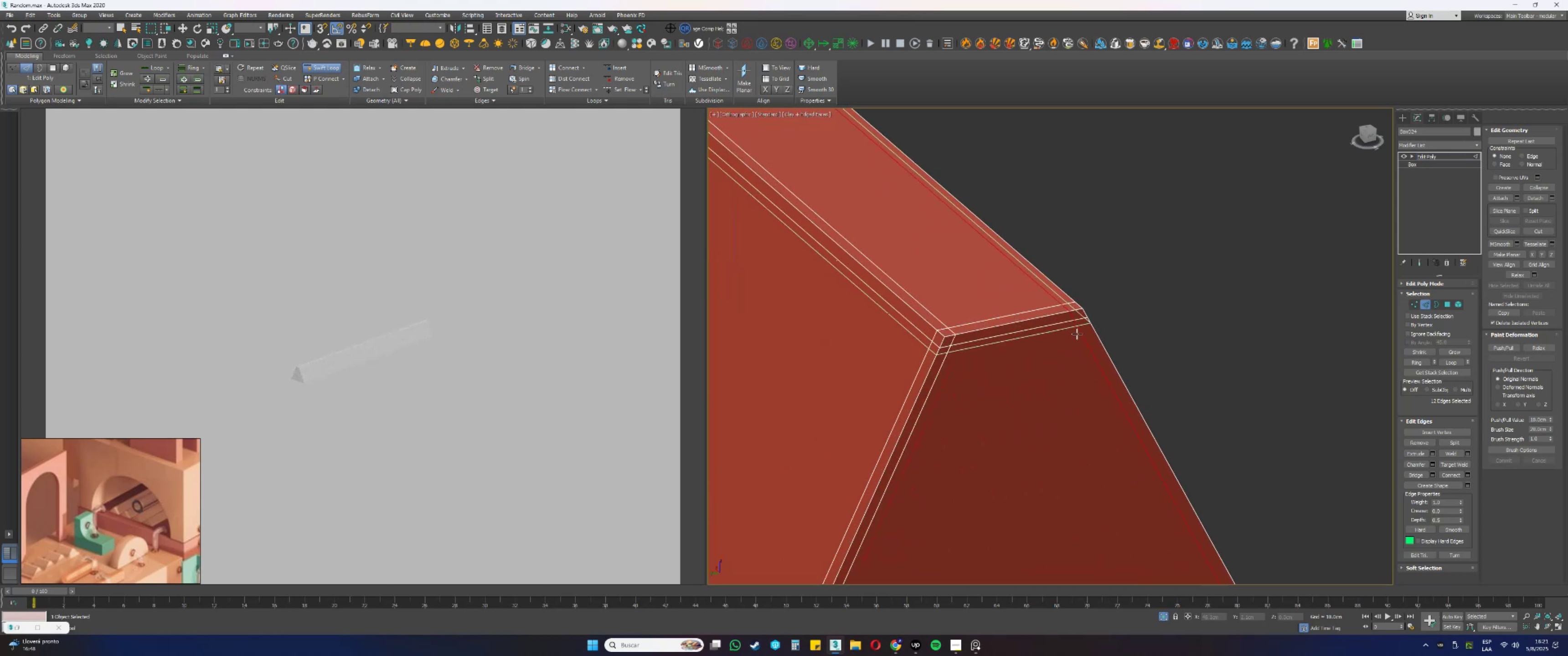 
scroll: coordinate [1076, 334], scroll_direction: down, amount: 2.0
 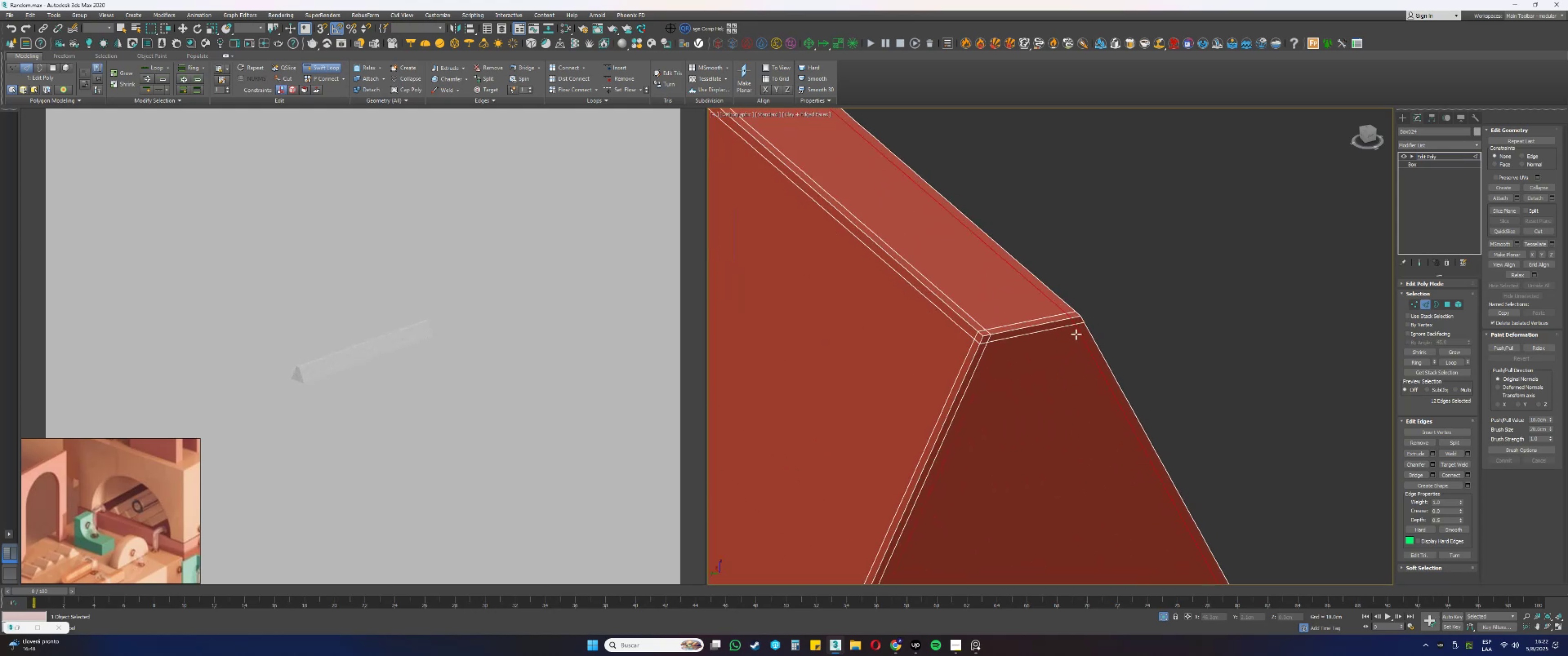 
right_click([1076, 334])
 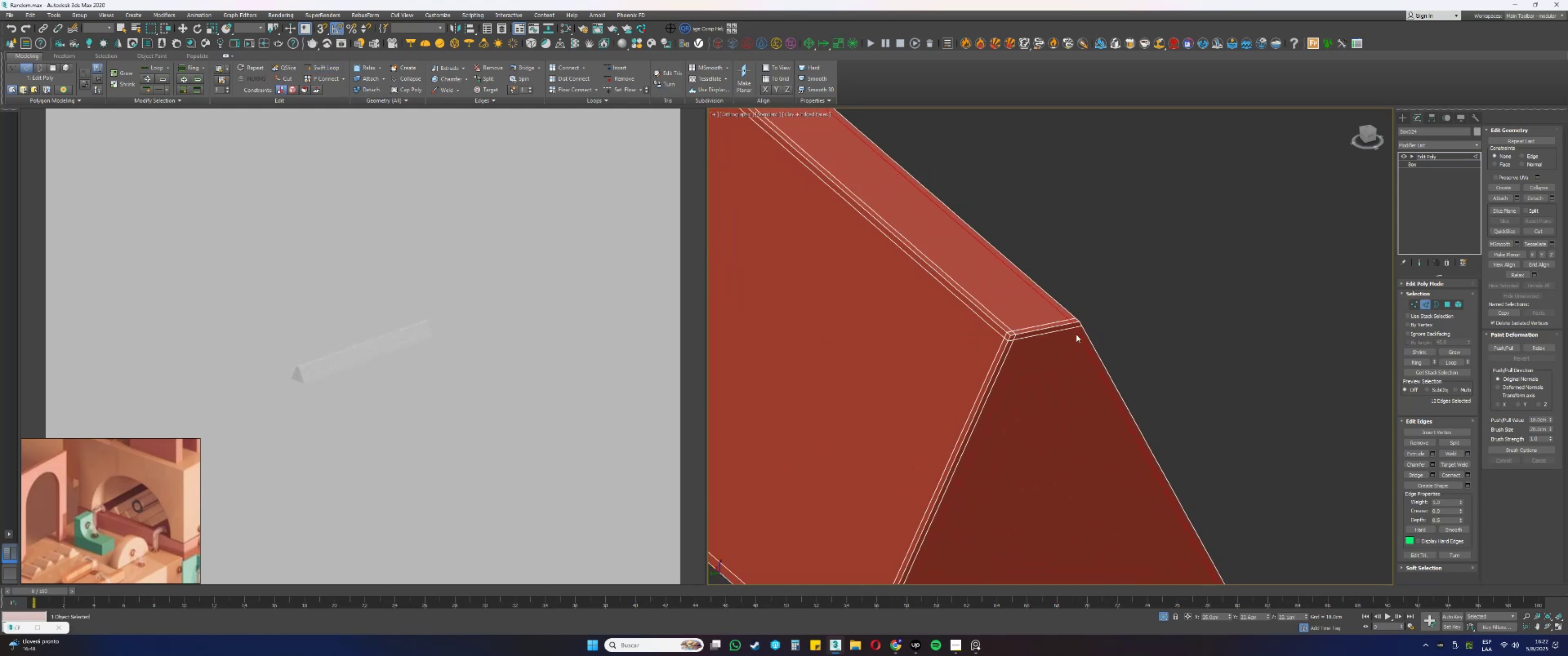 
key(2)
 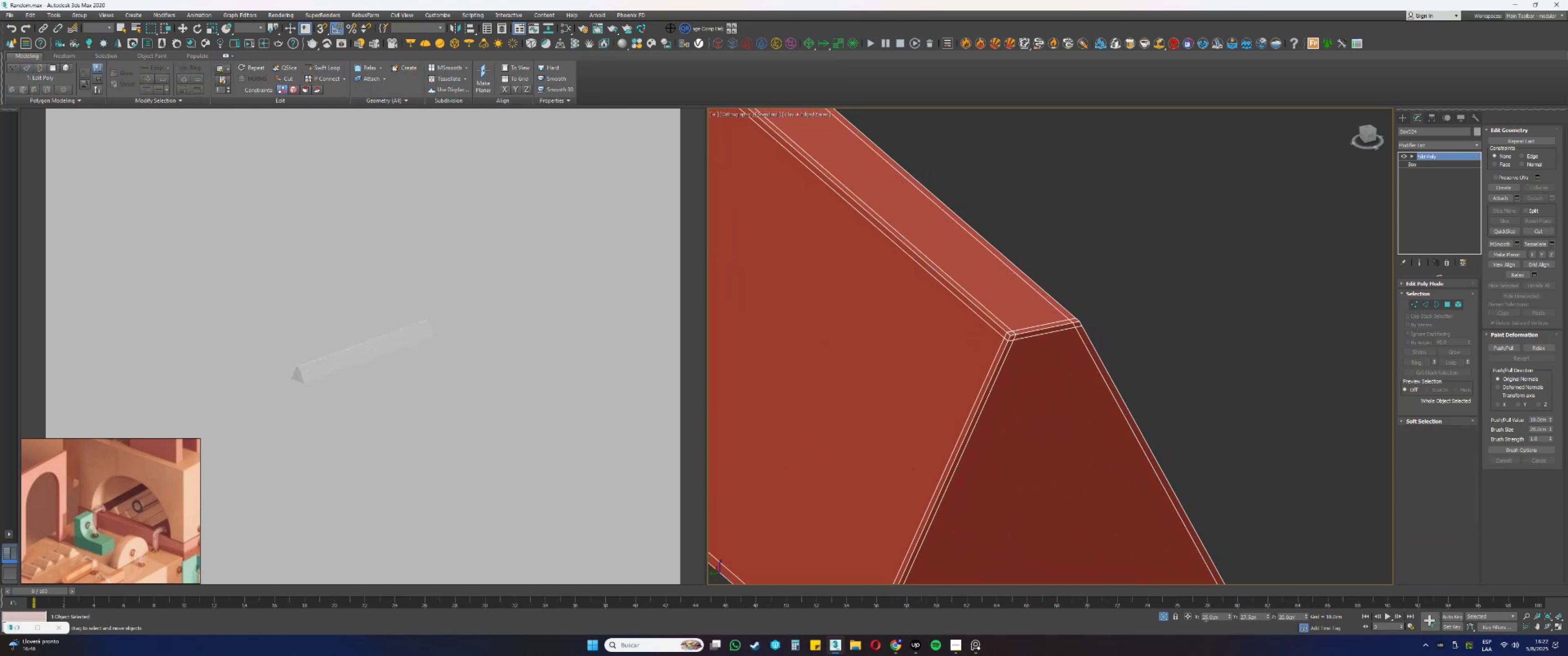 
left_click([1167, 614])
 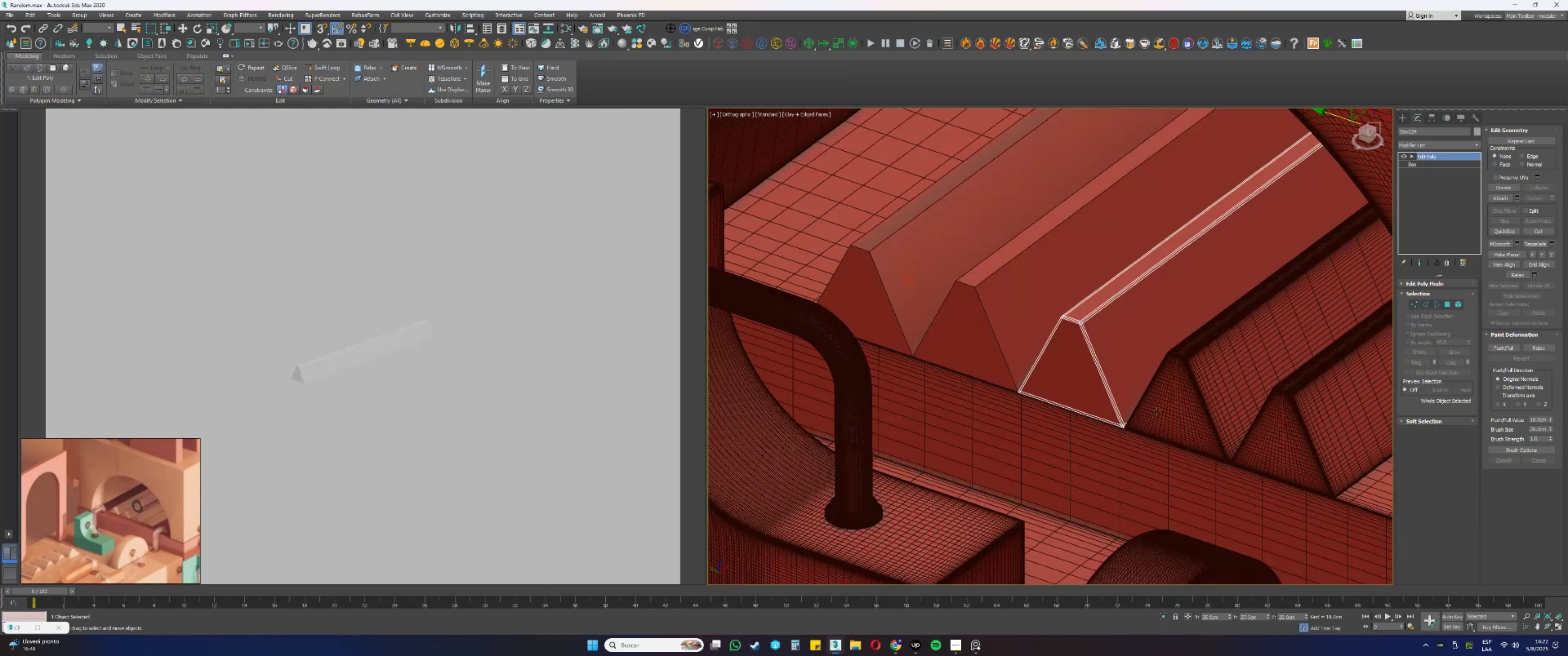 
key(Alt+AltLeft)
 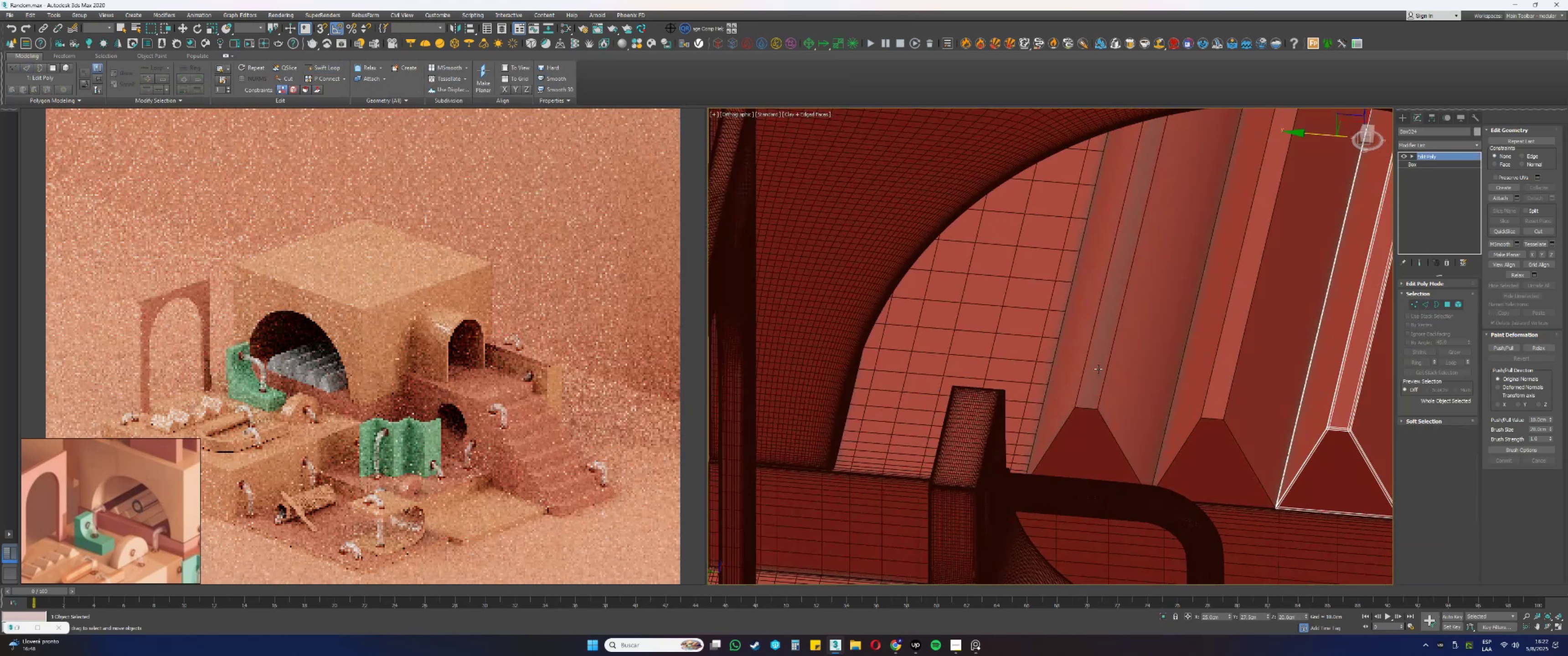 
key(Alt+AltLeft)
 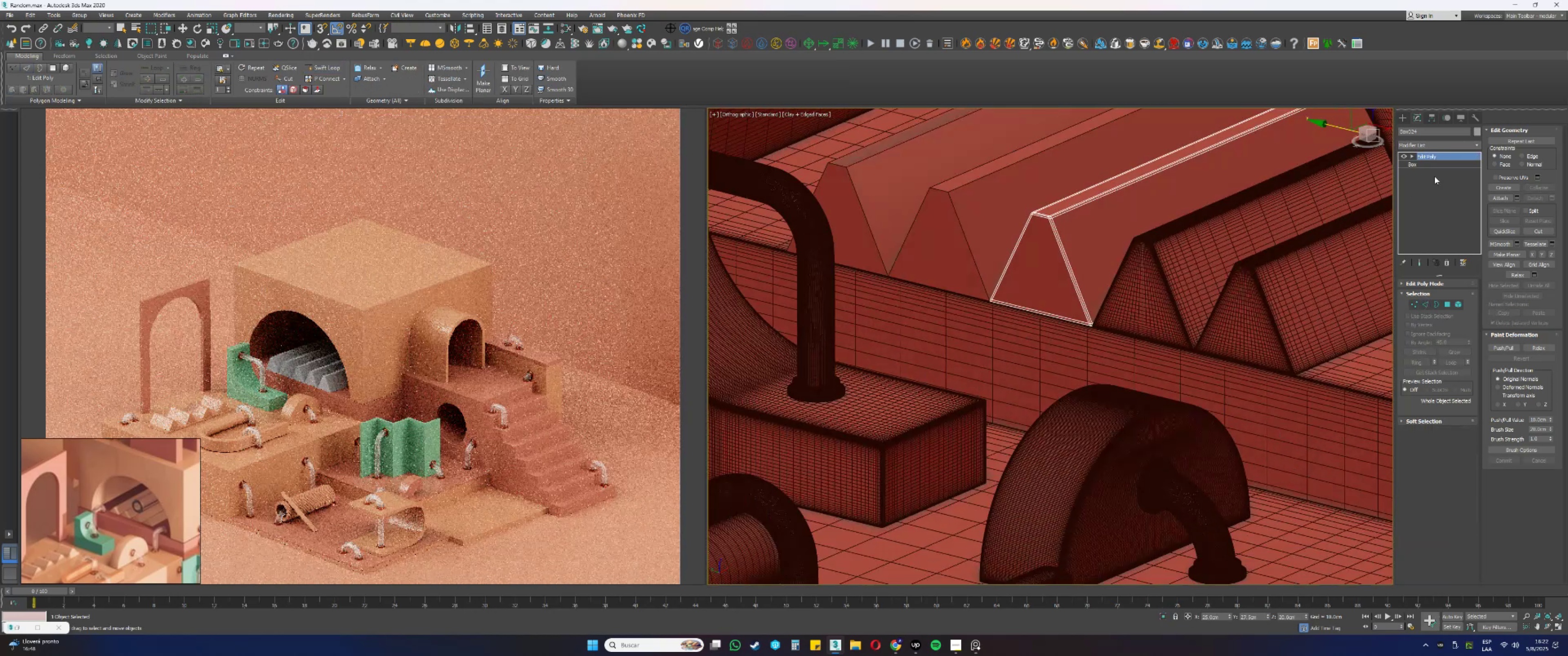 
right_click([1428, 157])
 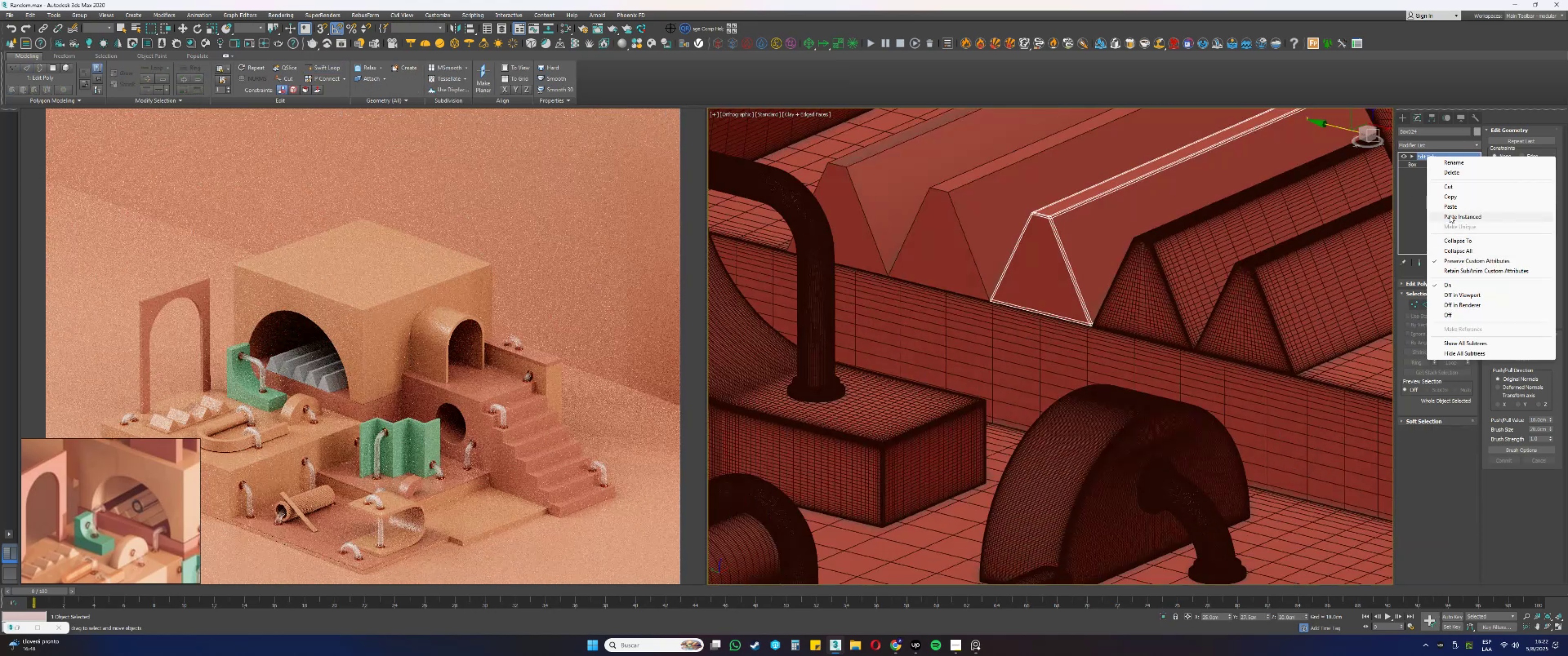 
left_click([1464, 251])
 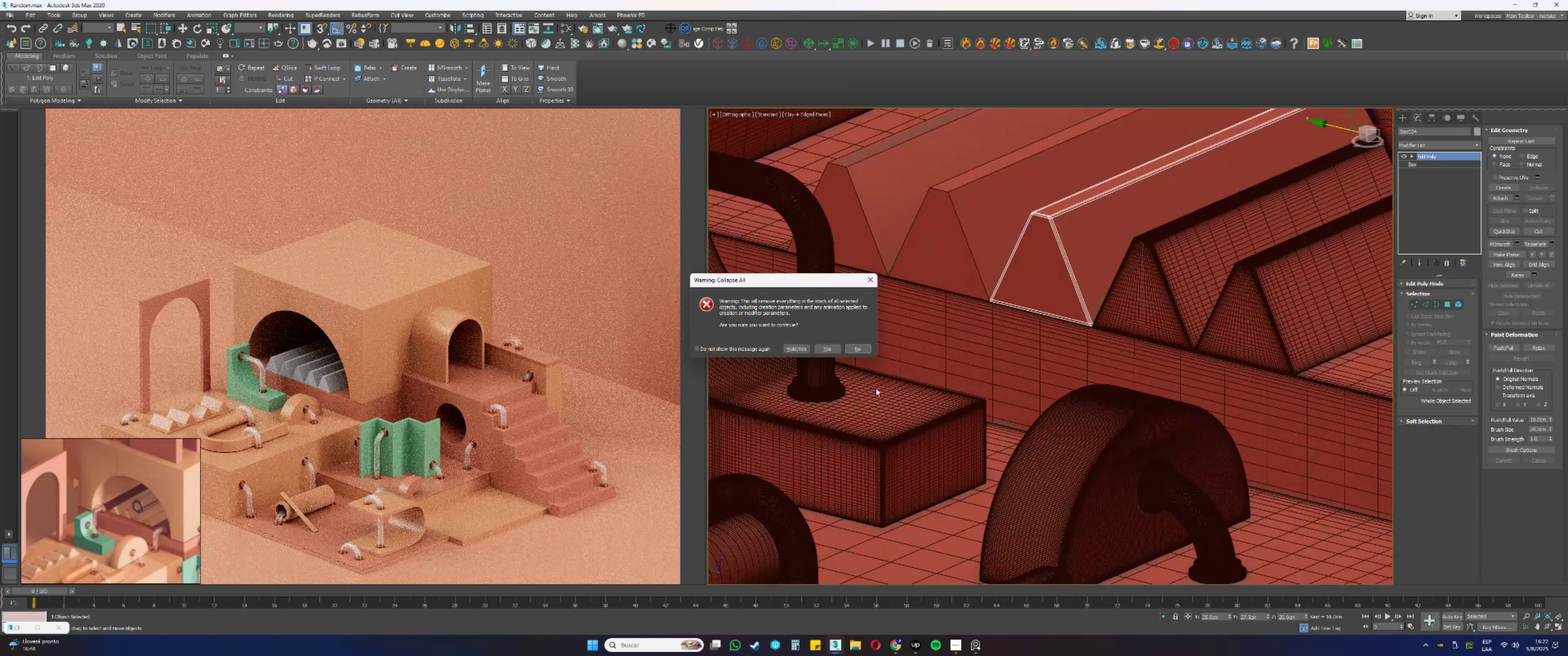 
left_click([825, 344])
 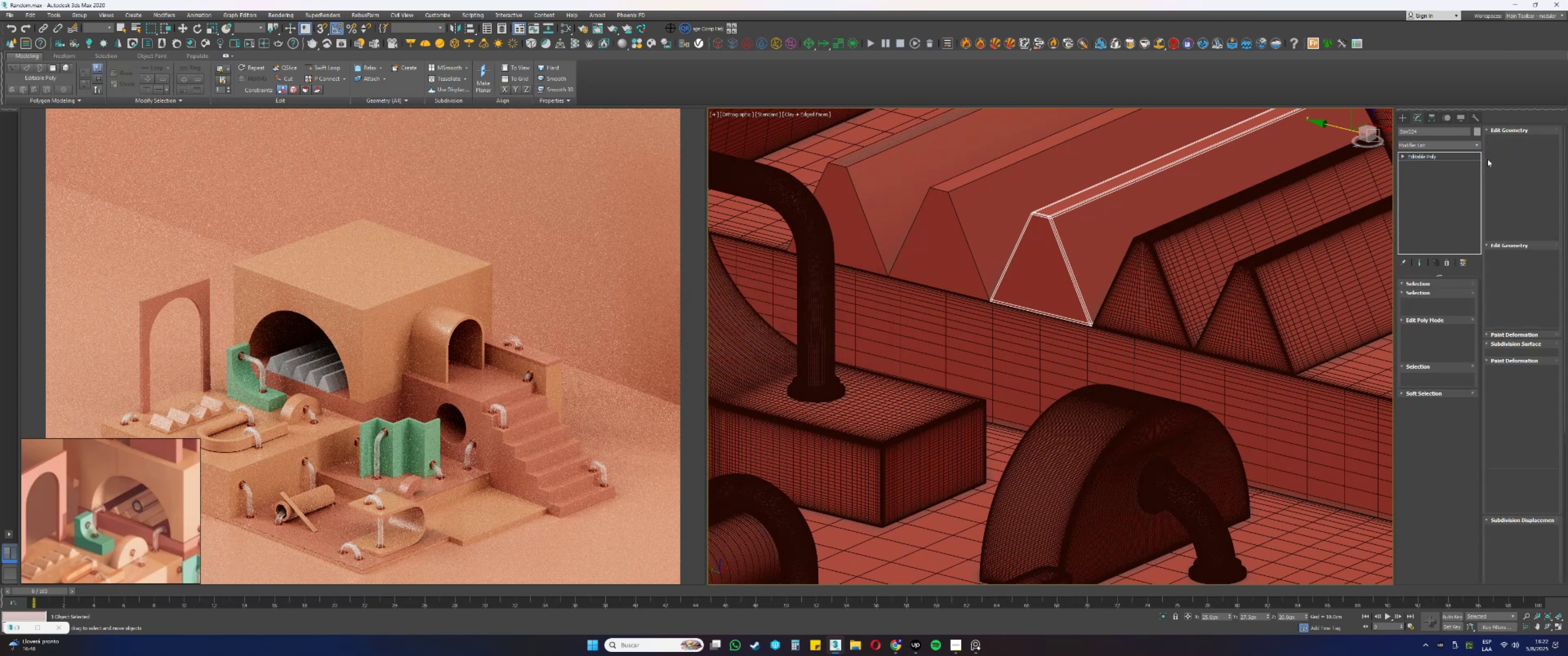 
right_click([1425, 158])
 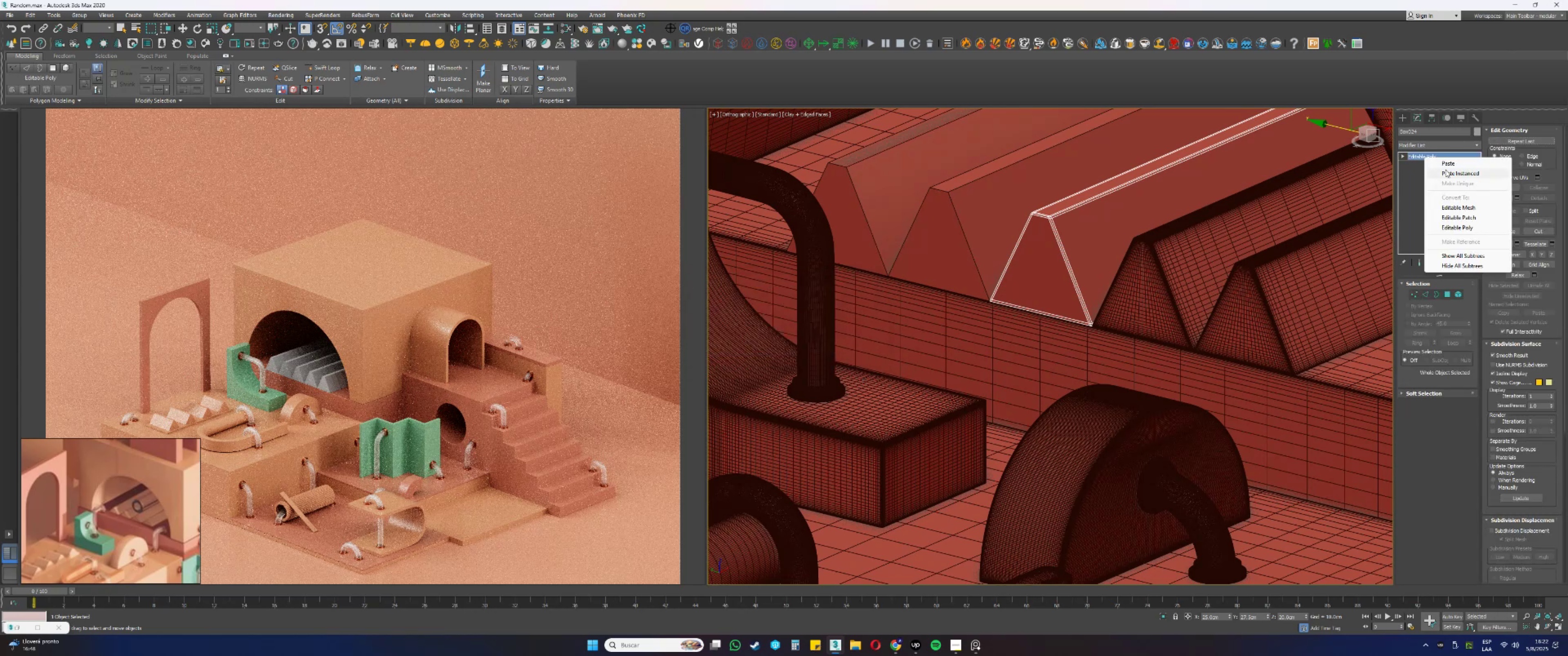 
left_click([1452, 175])
 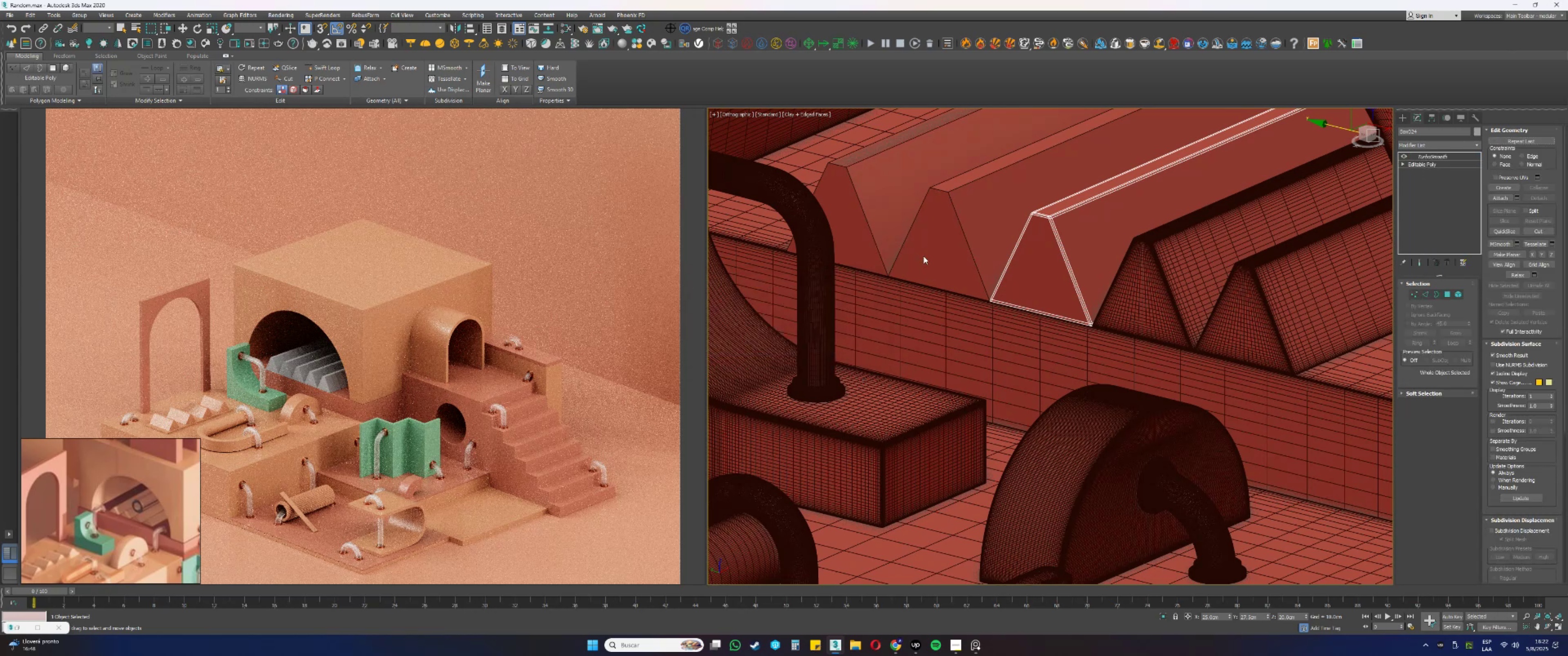 
key(Alt+AltLeft)
 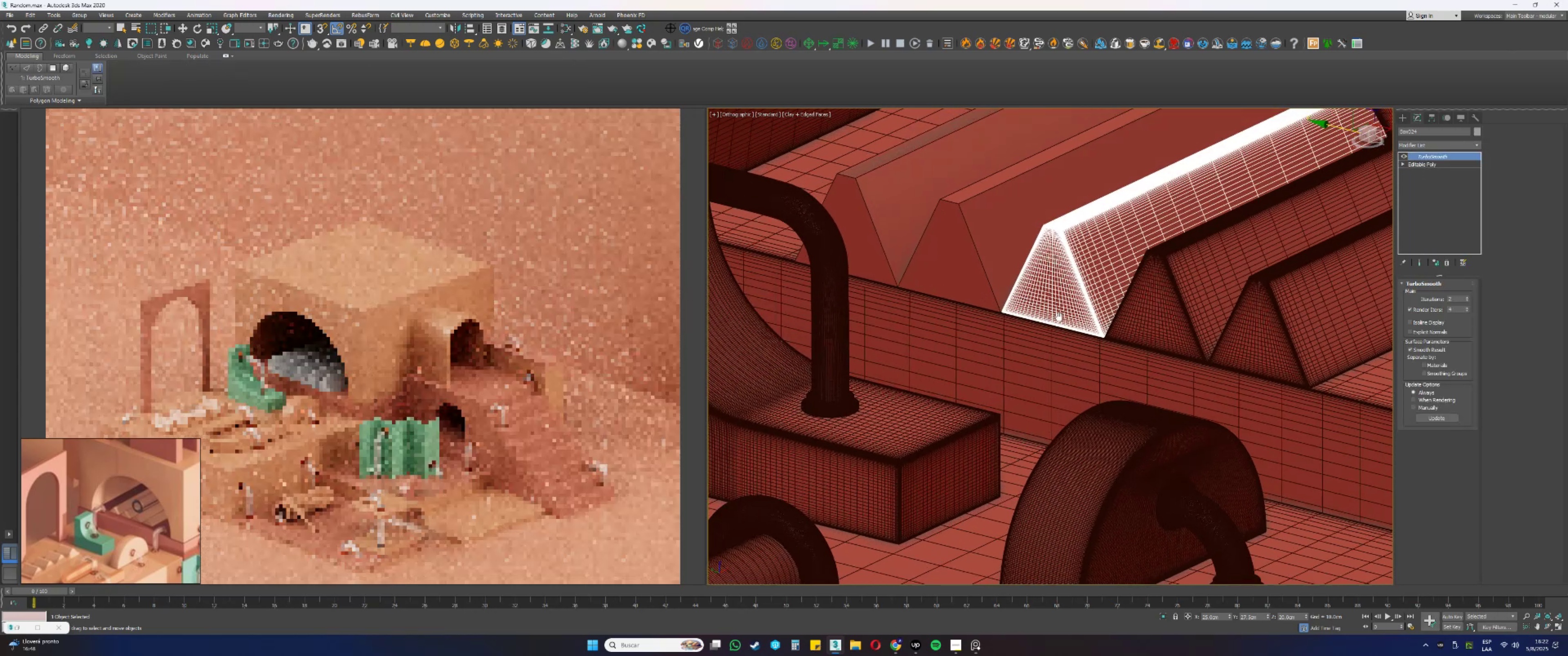 
left_click([1045, 273])
 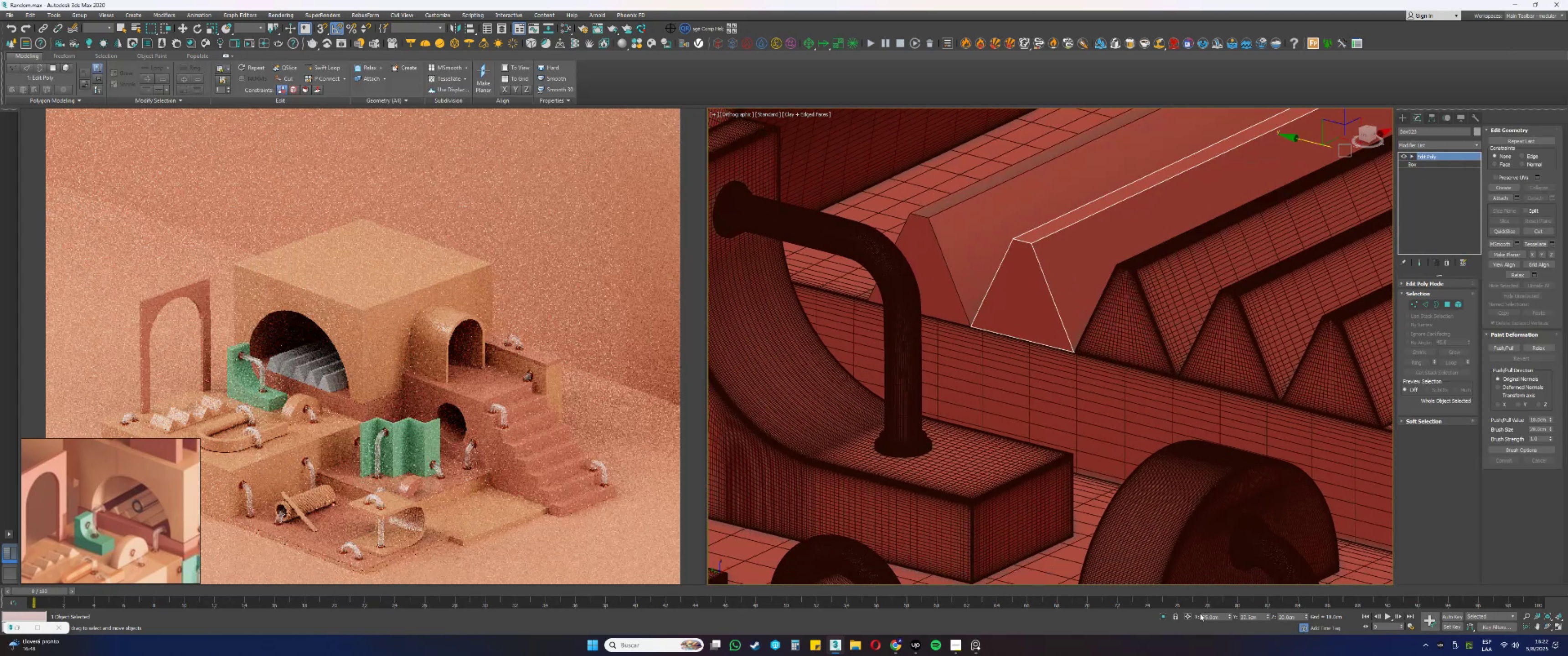 
left_click([1163, 616])
 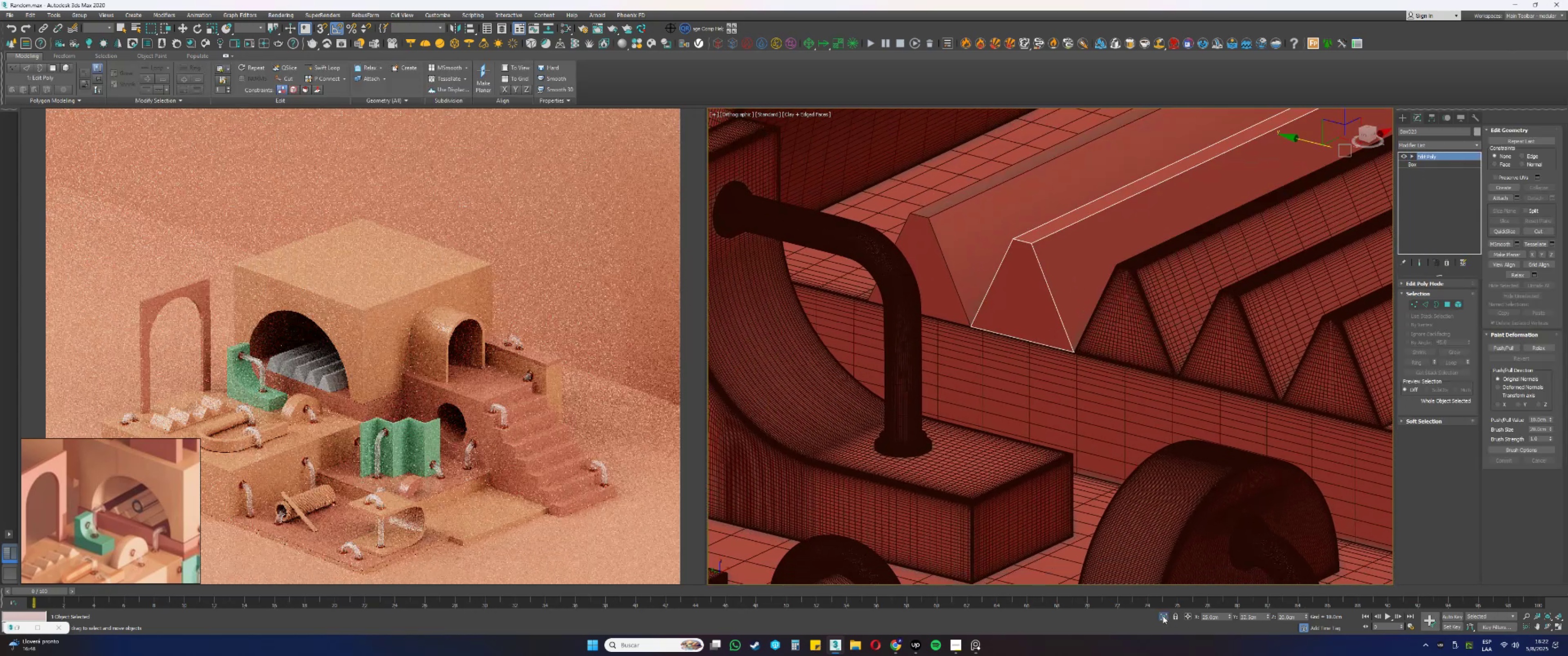 
hold_key(key=AltLeft, duration=0.86)
 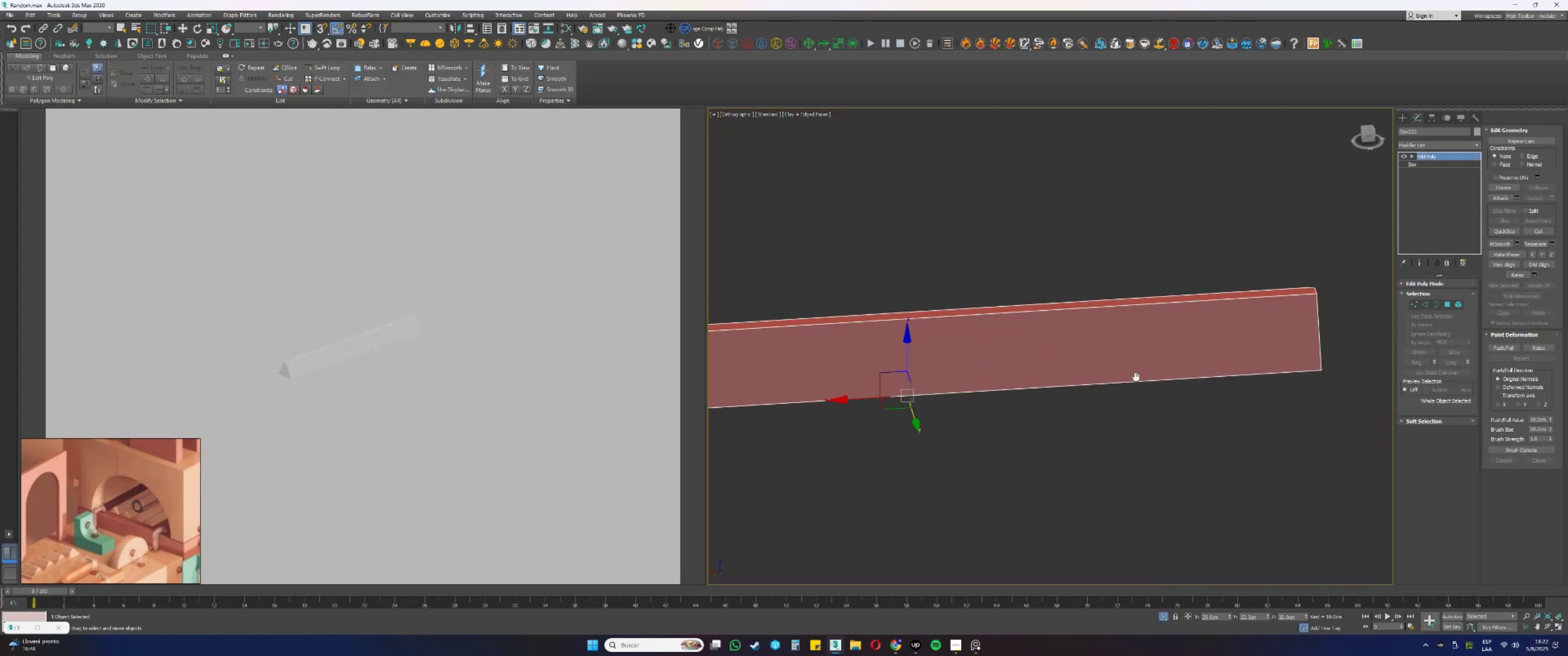 
key(Alt+AltLeft)
 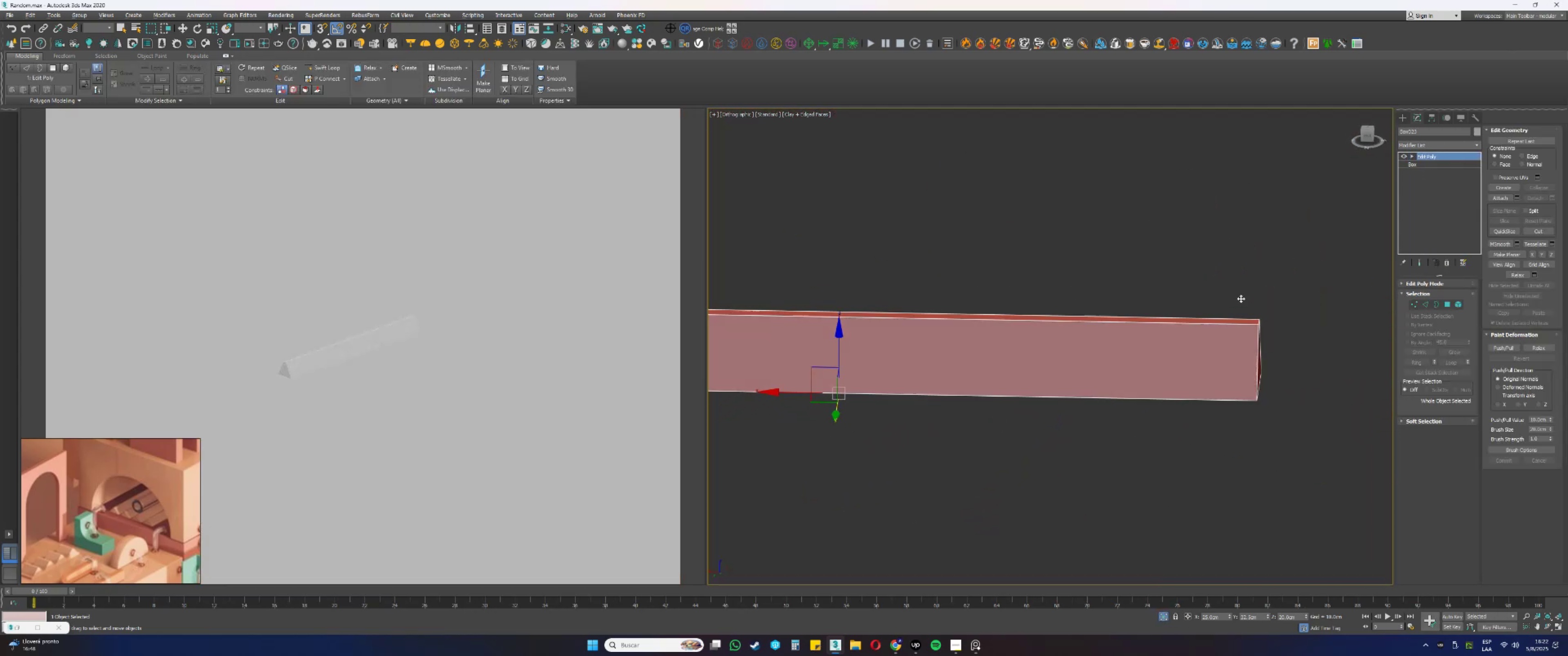 
hold_key(key=AltLeft, duration=0.42)
 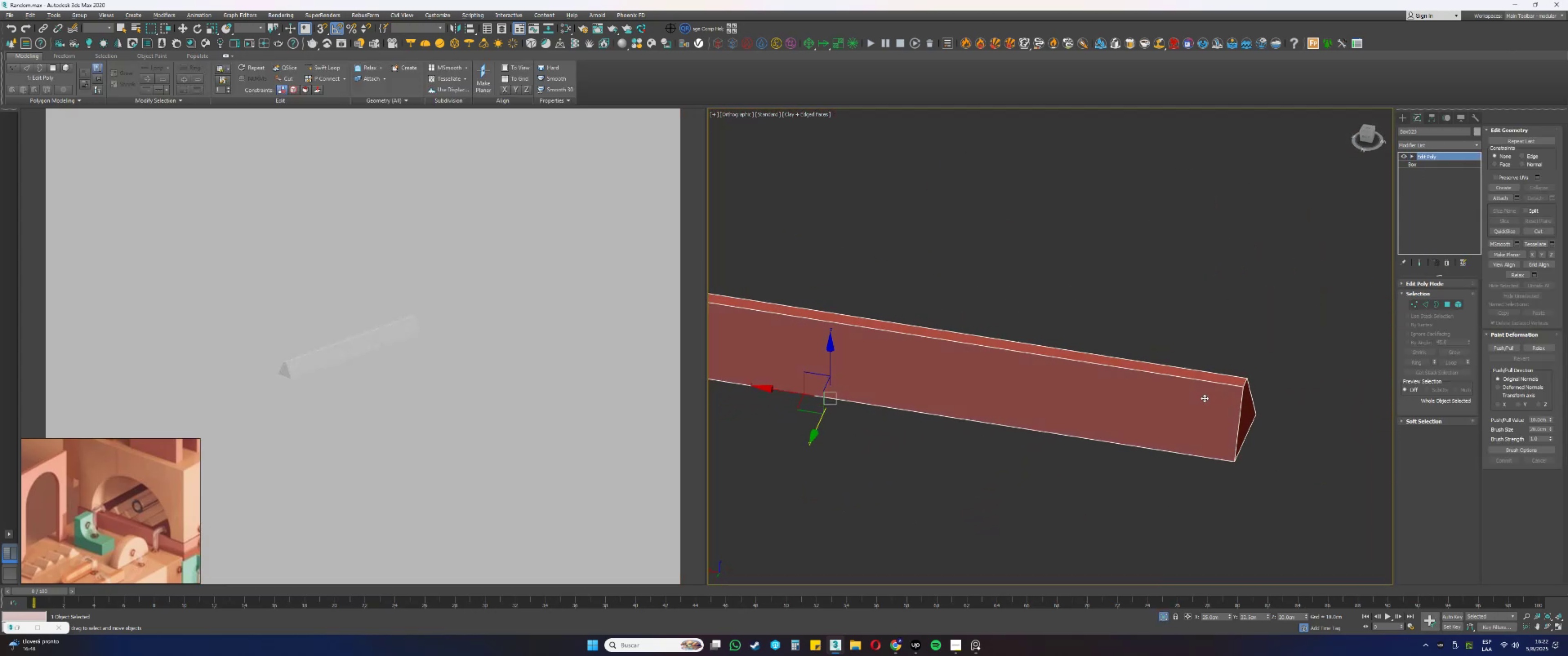 
scroll: coordinate [1262, 372], scroll_direction: up, amount: 4.0
 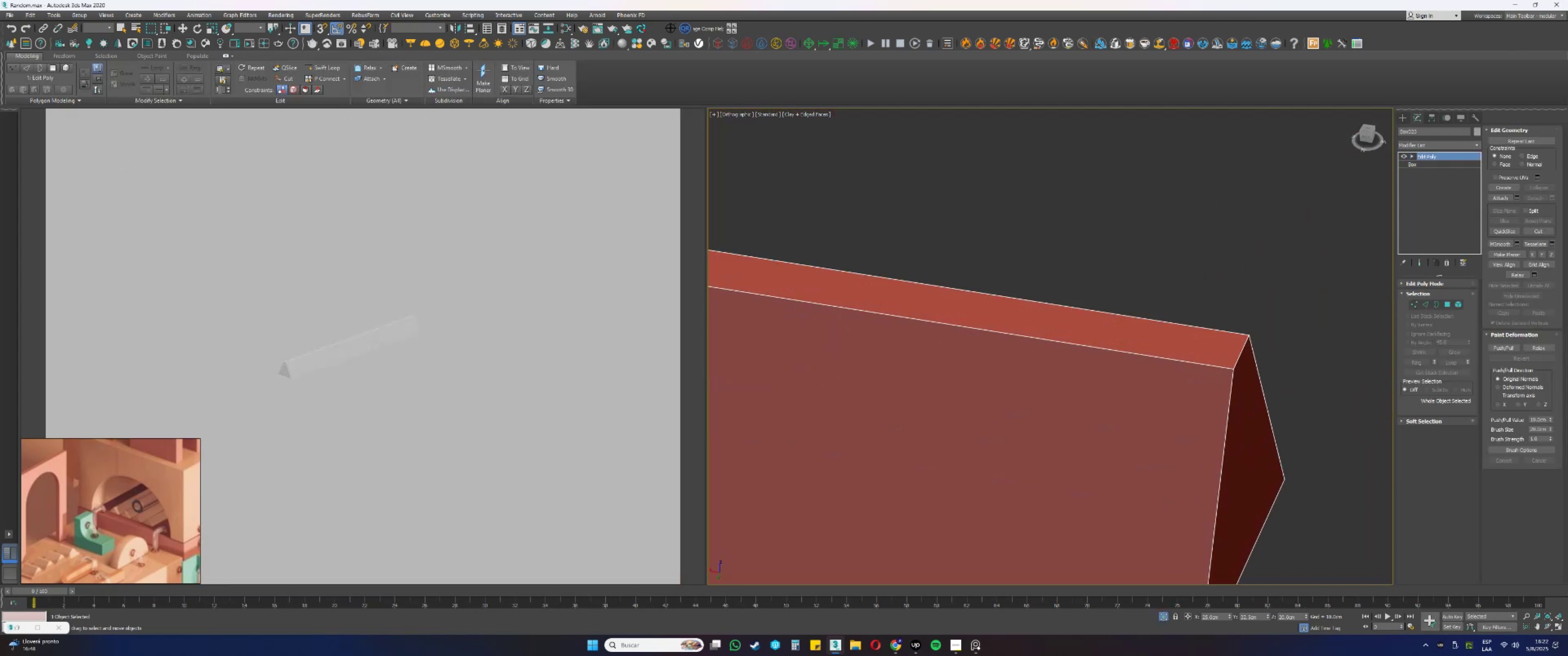 
left_click_drag(start_coordinate=[314, 72], to_coordinate=[317, 69])
 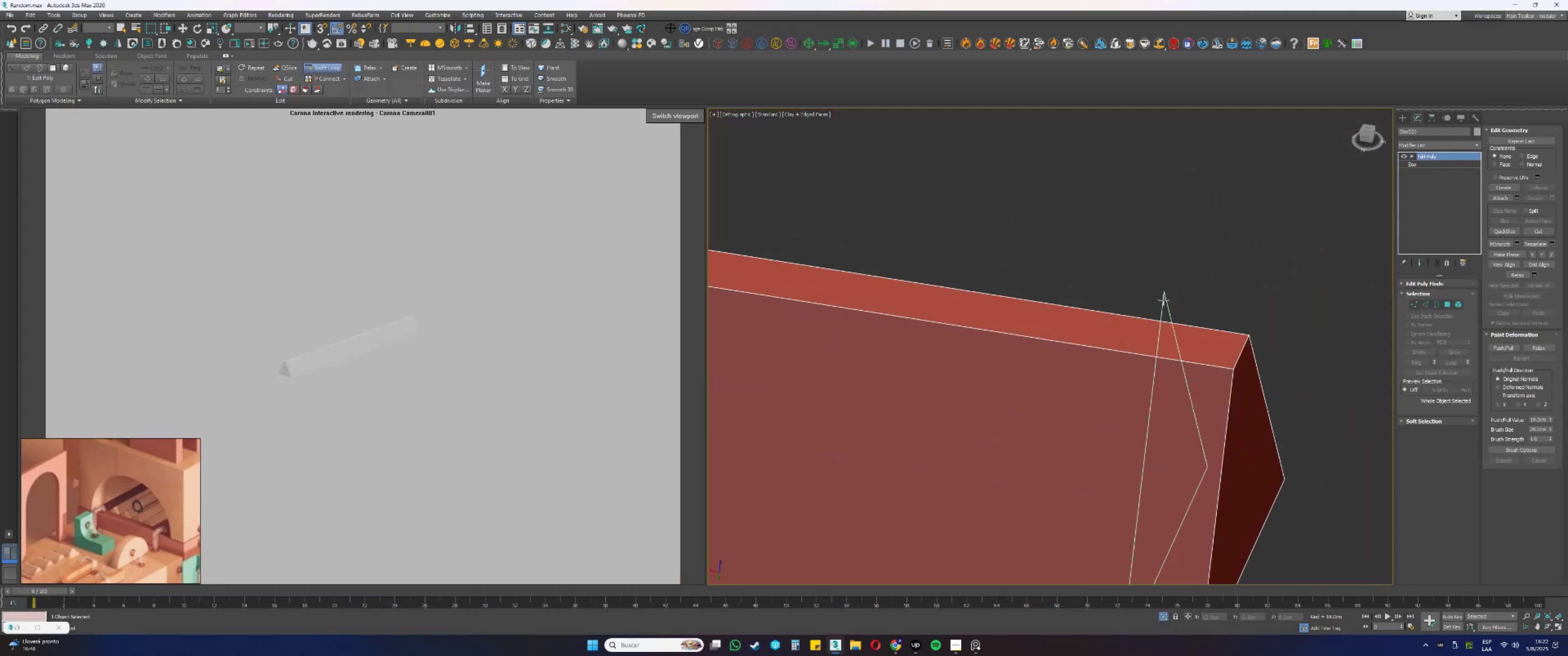 
scroll: coordinate [1227, 364], scroll_direction: up, amount: 3.0
 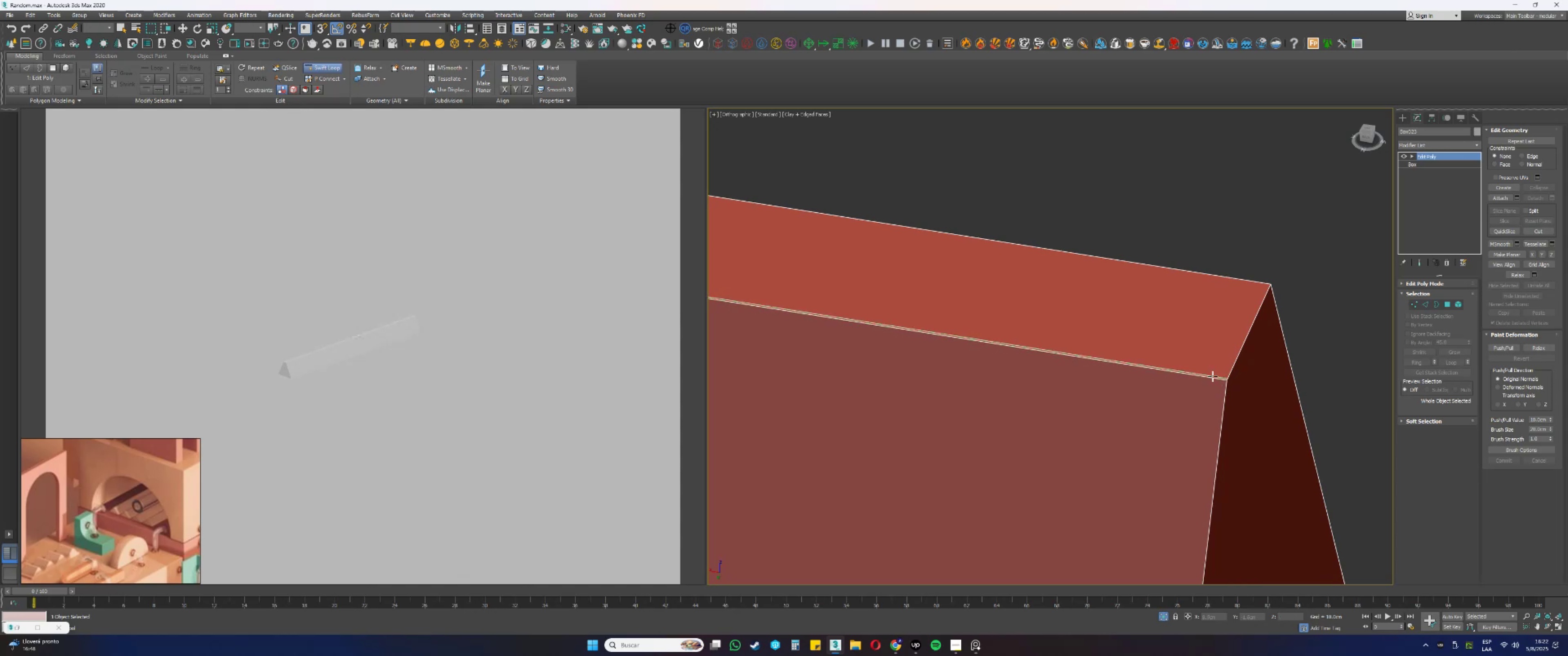 
scroll: coordinate [1244, 277], scroll_direction: down, amount: 6.0
 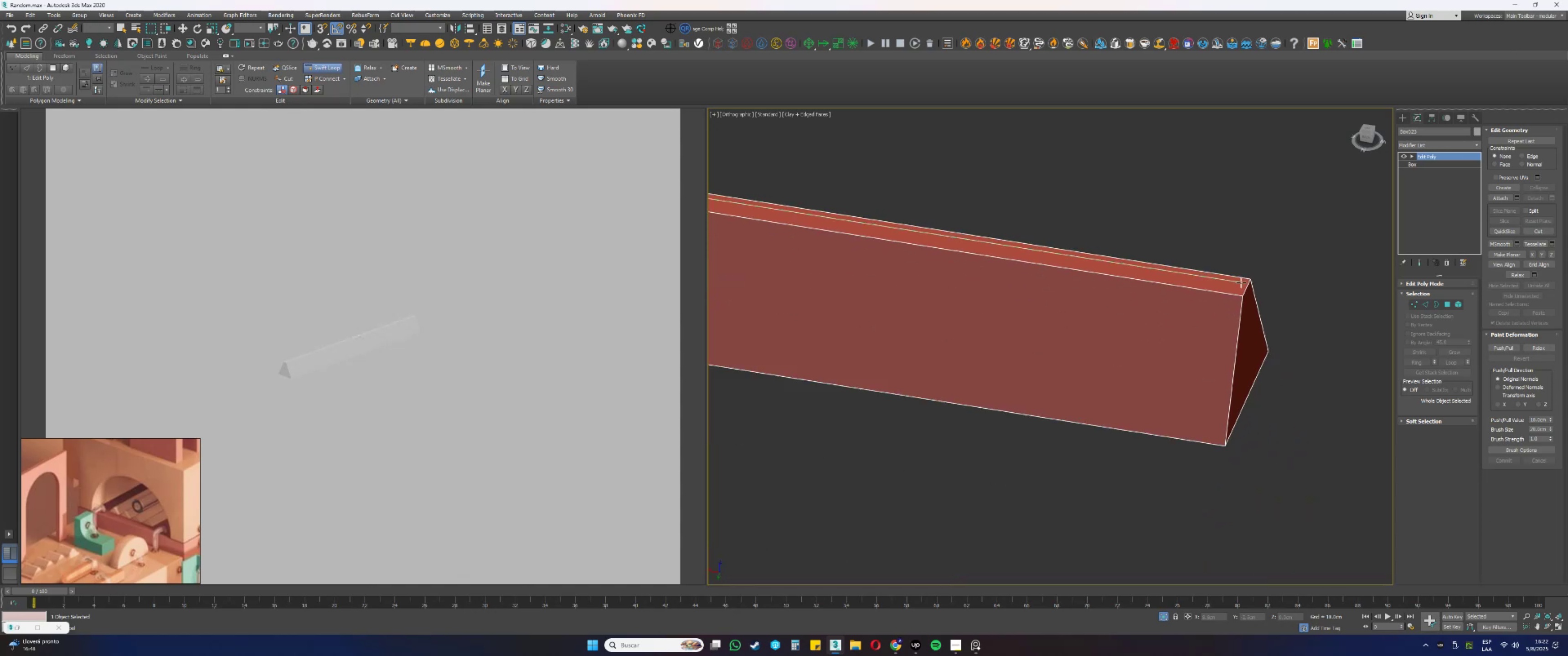 
key(Alt+AltLeft)
 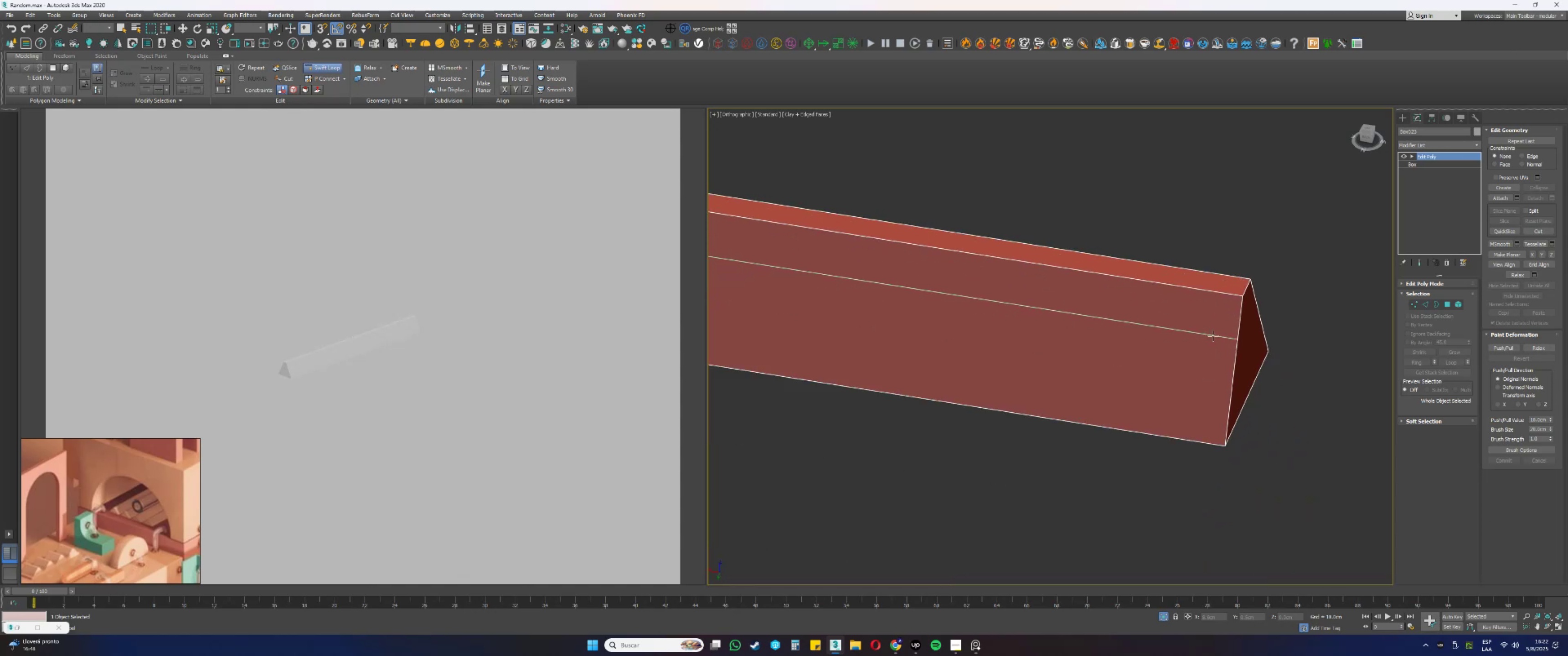 
type(11)
 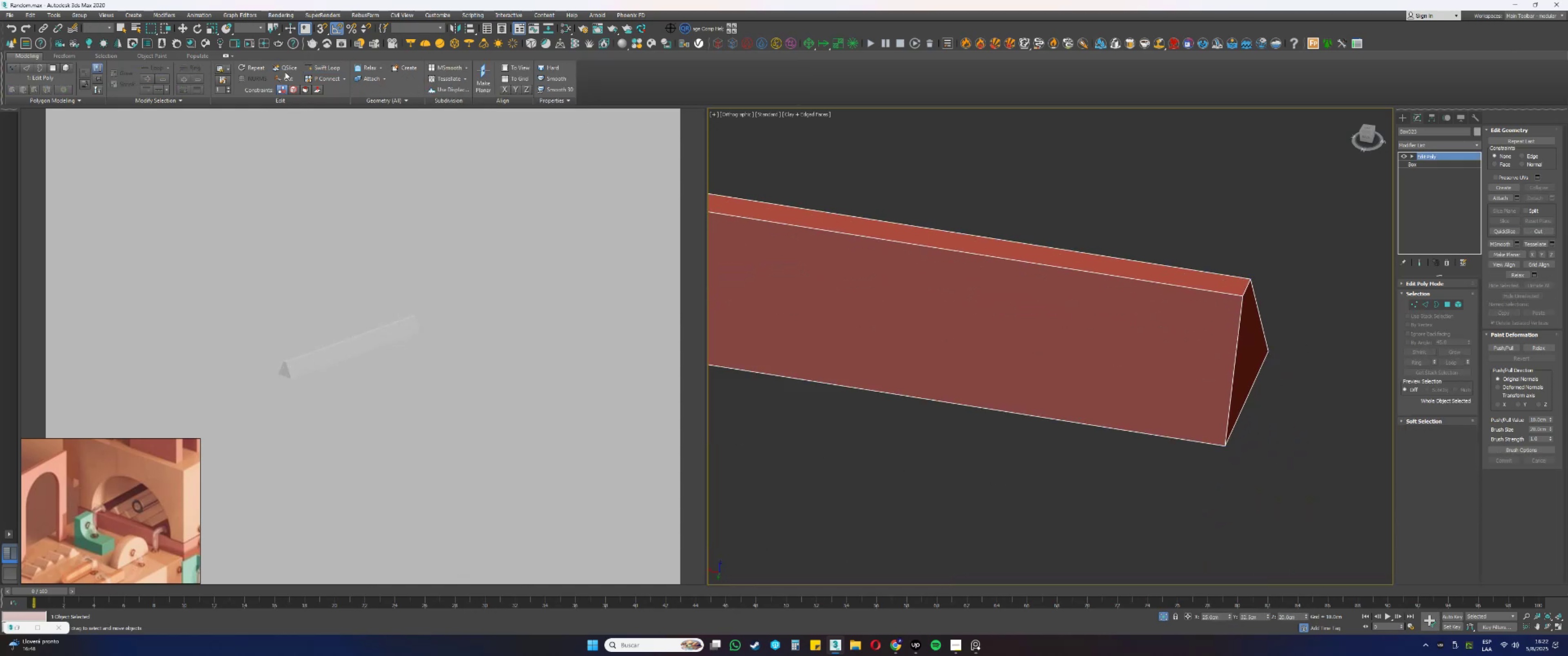 
left_click([317, 70])
 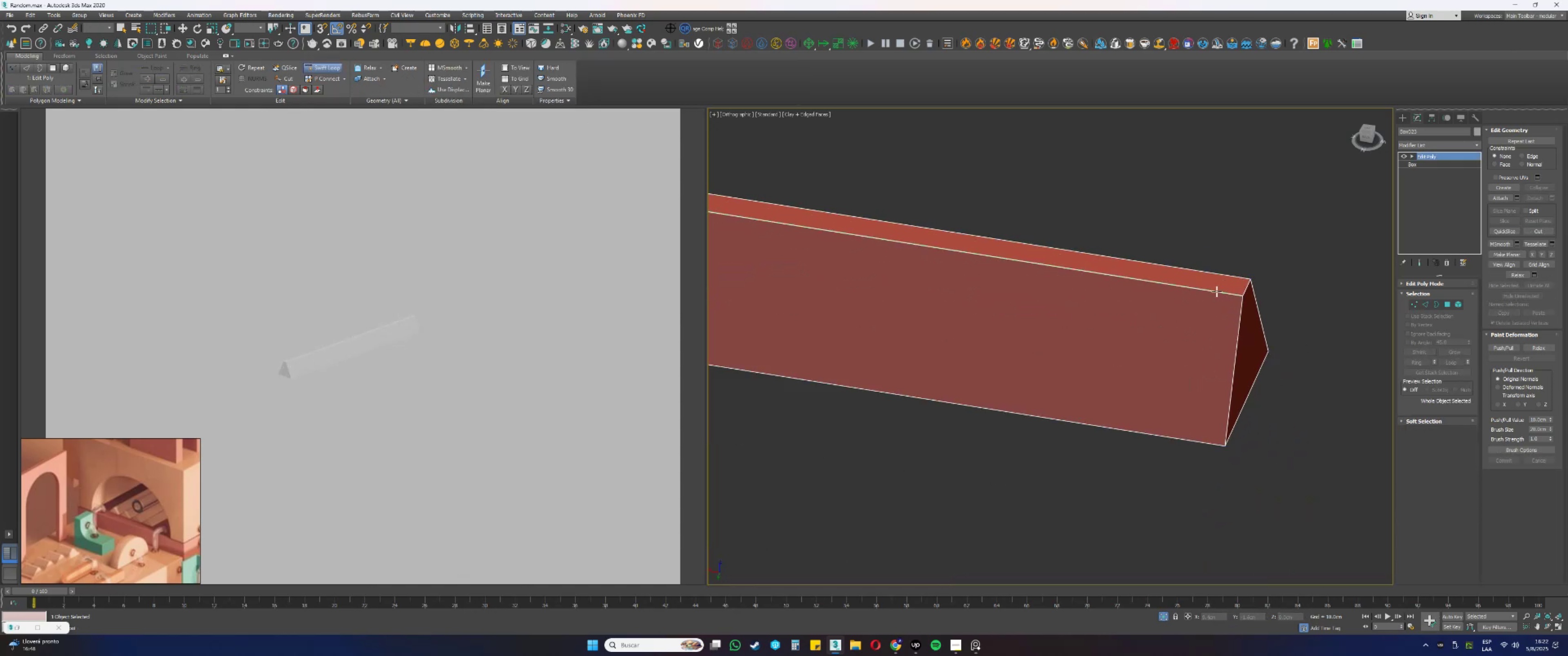 
scroll: coordinate [1184, 281], scroll_direction: down, amount: 1.0
 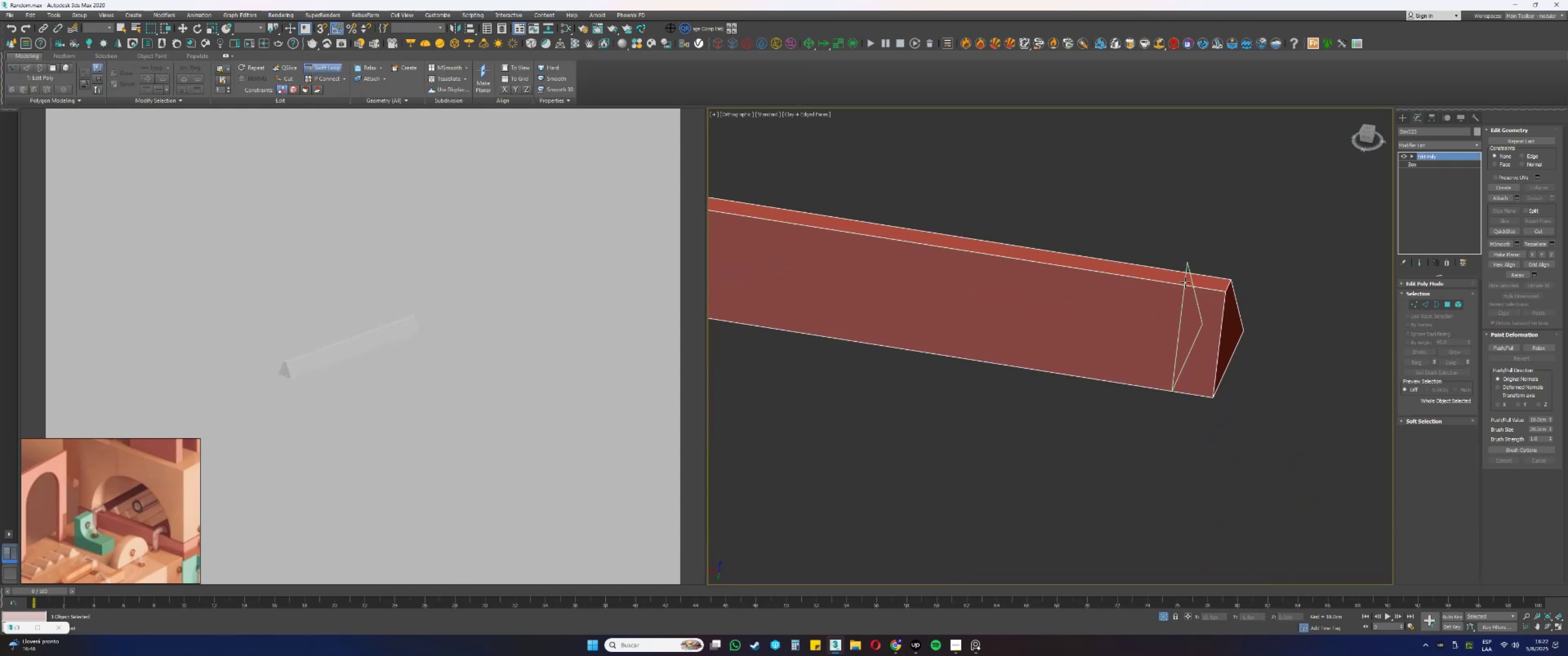 
left_click([1186, 285])
 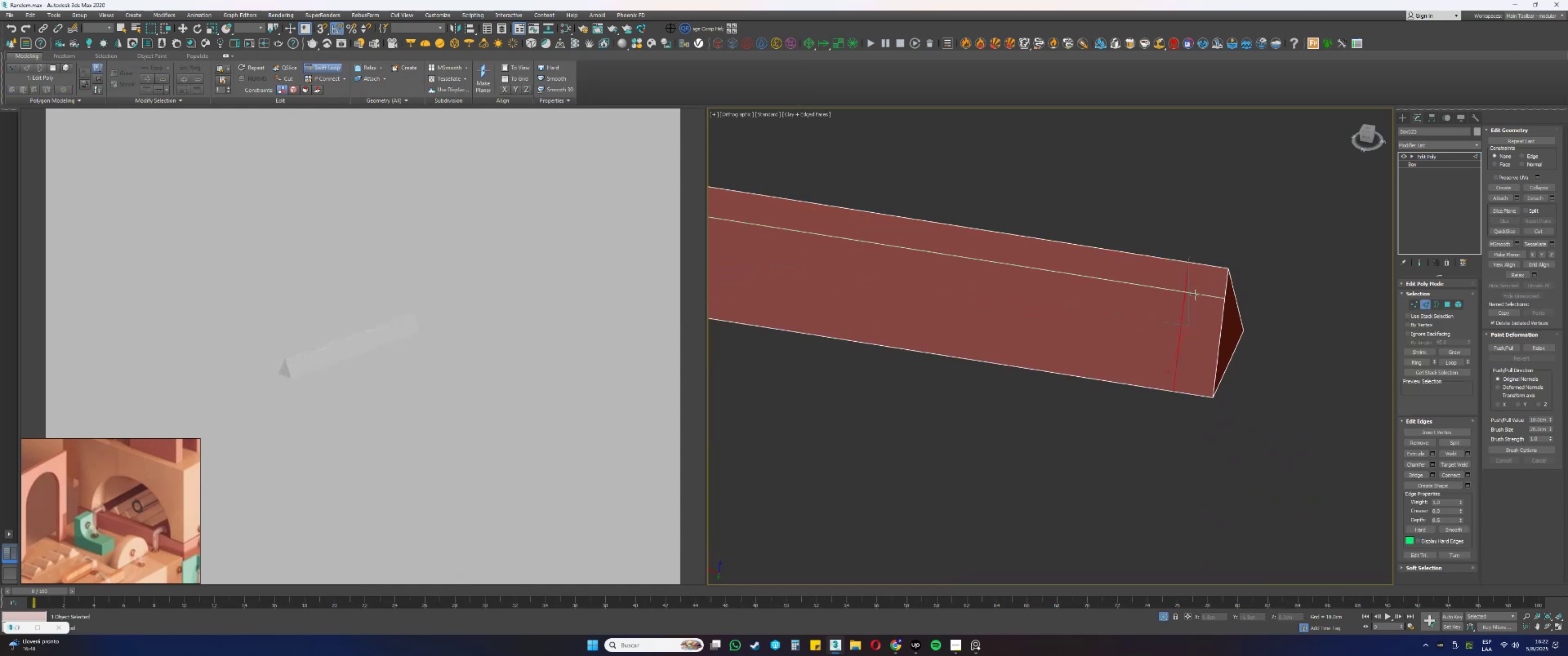 
right_click([1203, 292])
 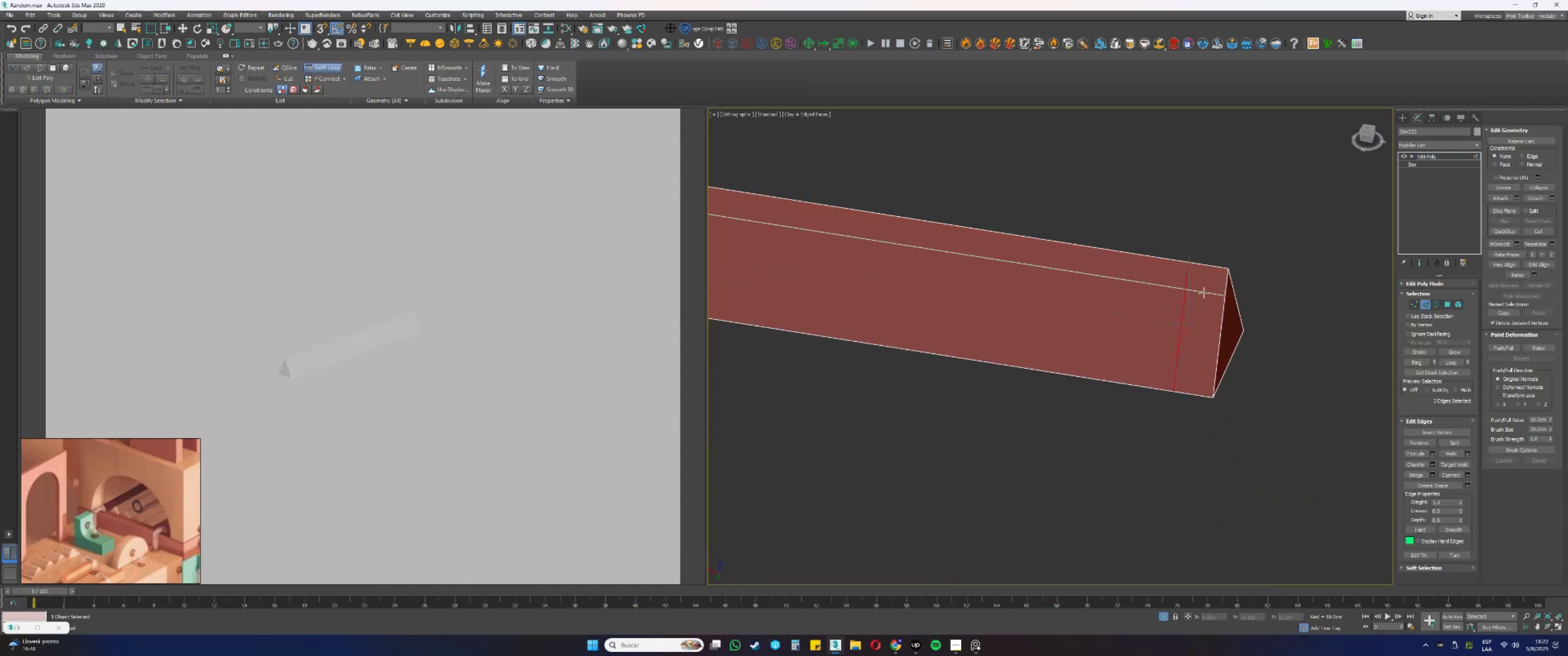 
key(Control+ControlLeft)
 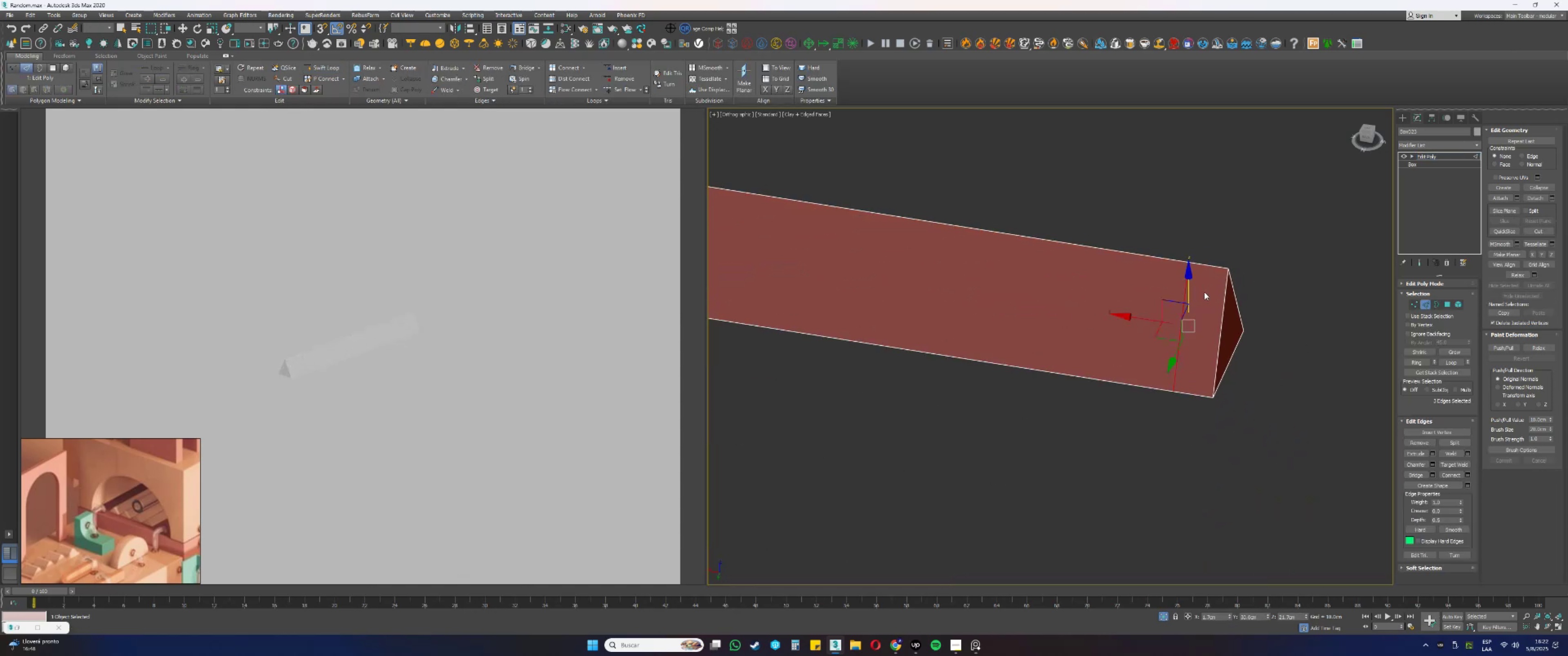 
key(Control+Z)
 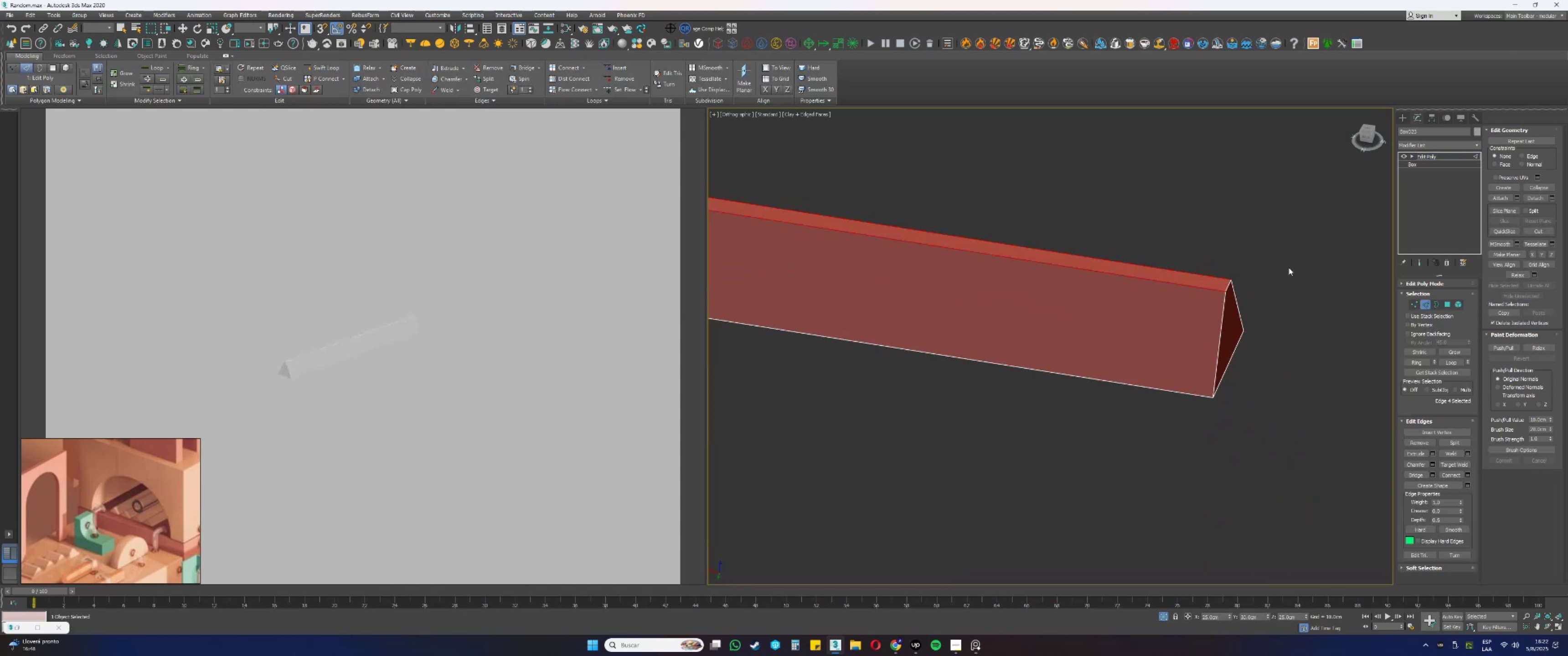 
key(2)
 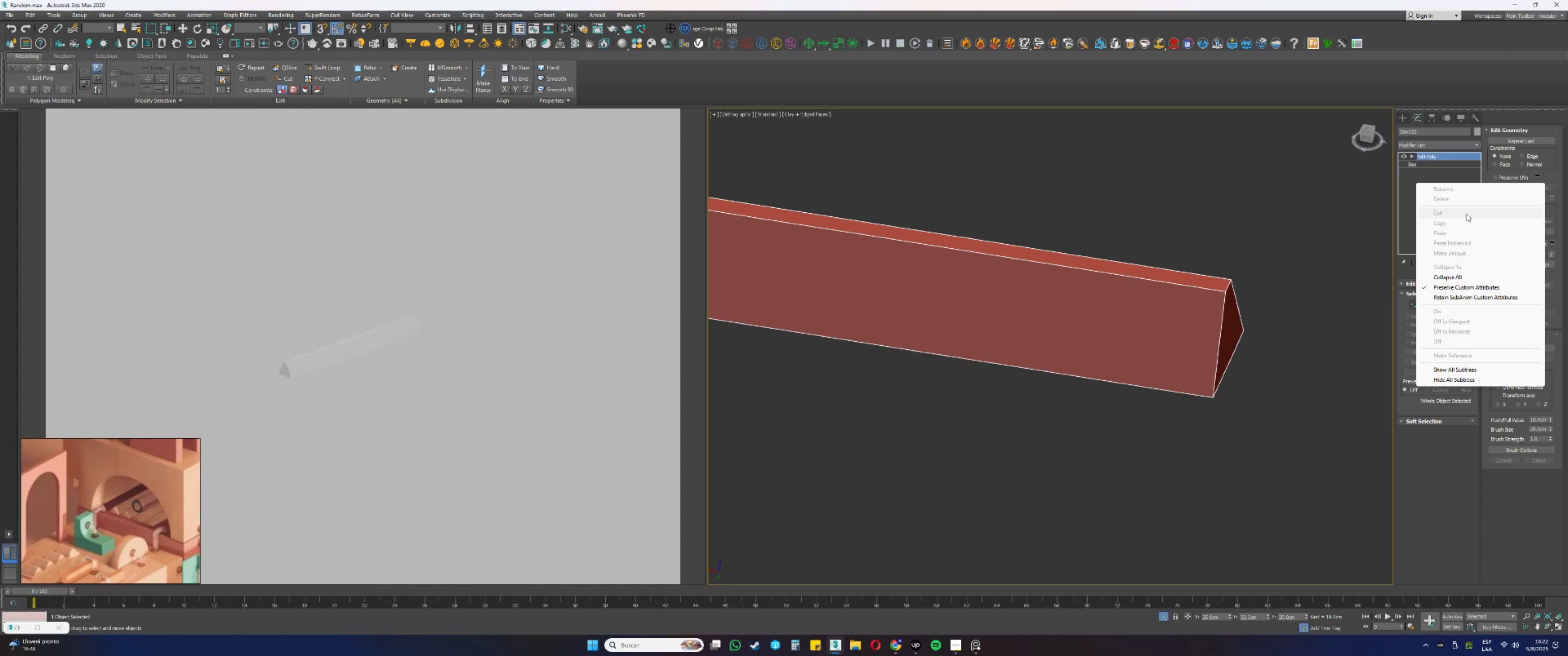 
left_click([1459, 274])
 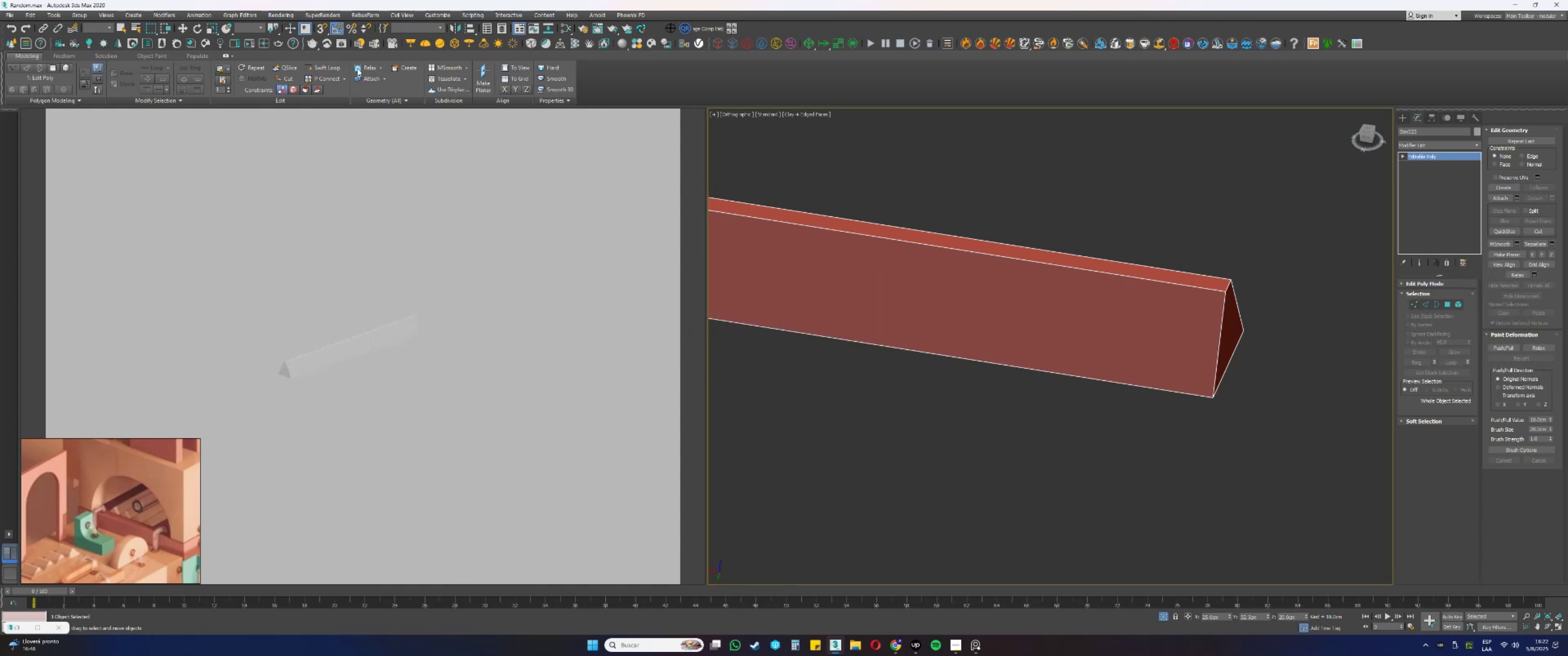 
left_click([319, 67])
 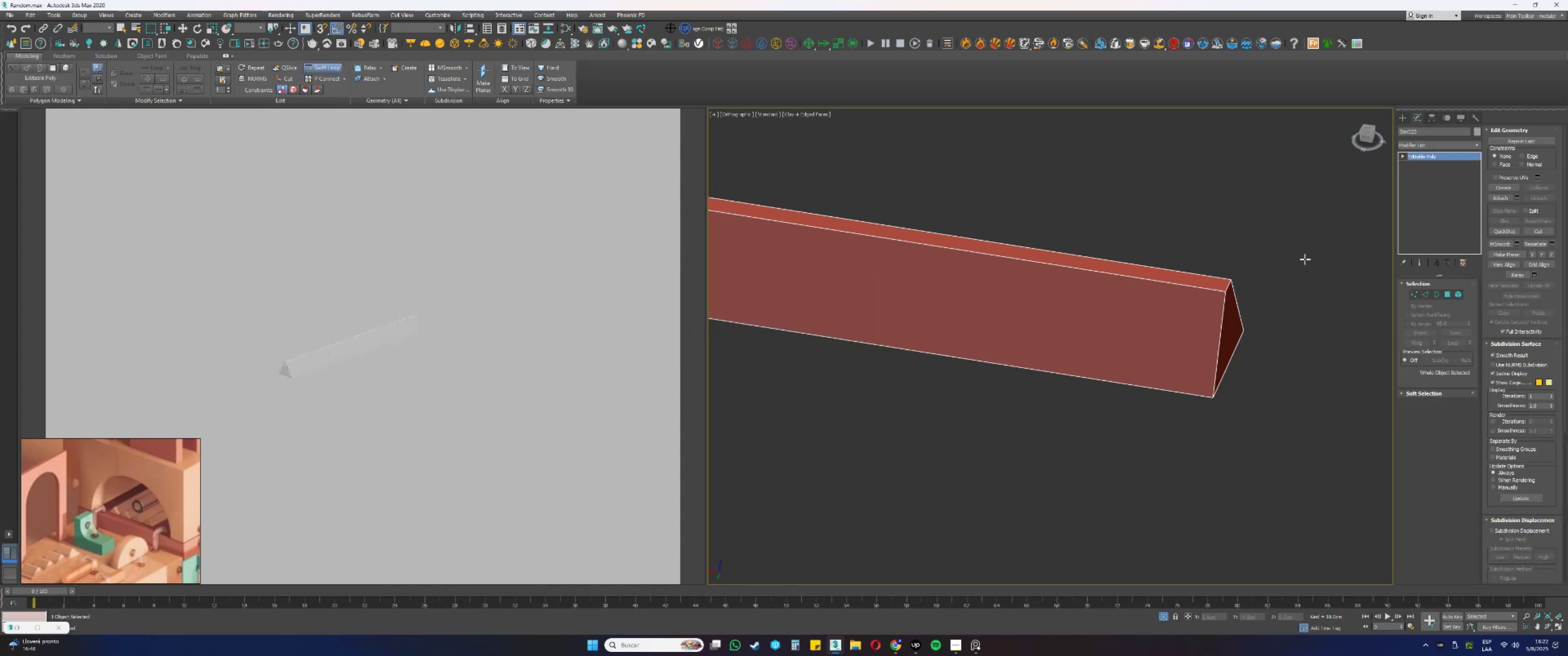 
scroll: coordinate [1228, 289], scroll_direction: up, amount: 4.0
 